 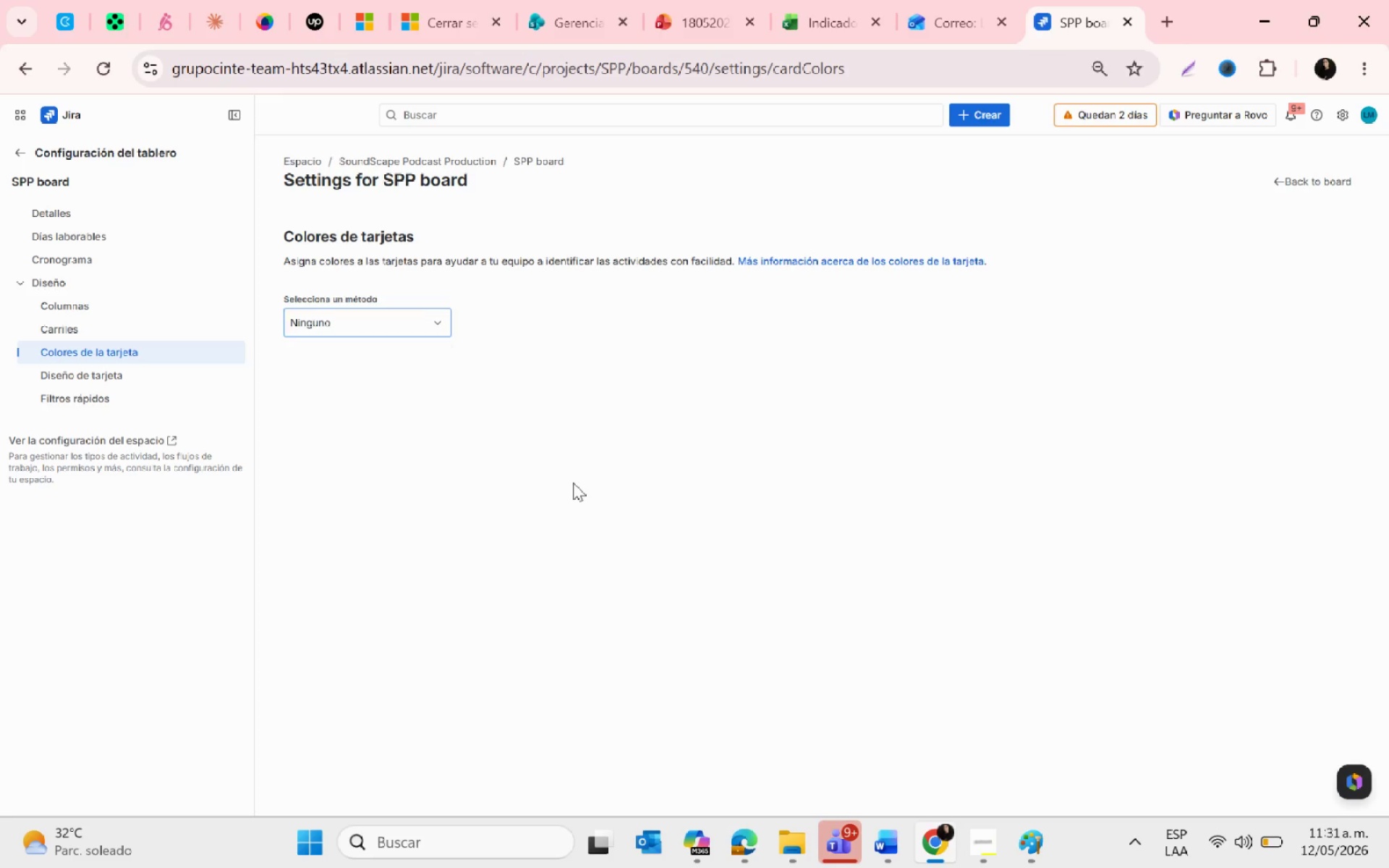 
left_click([573, 482])
 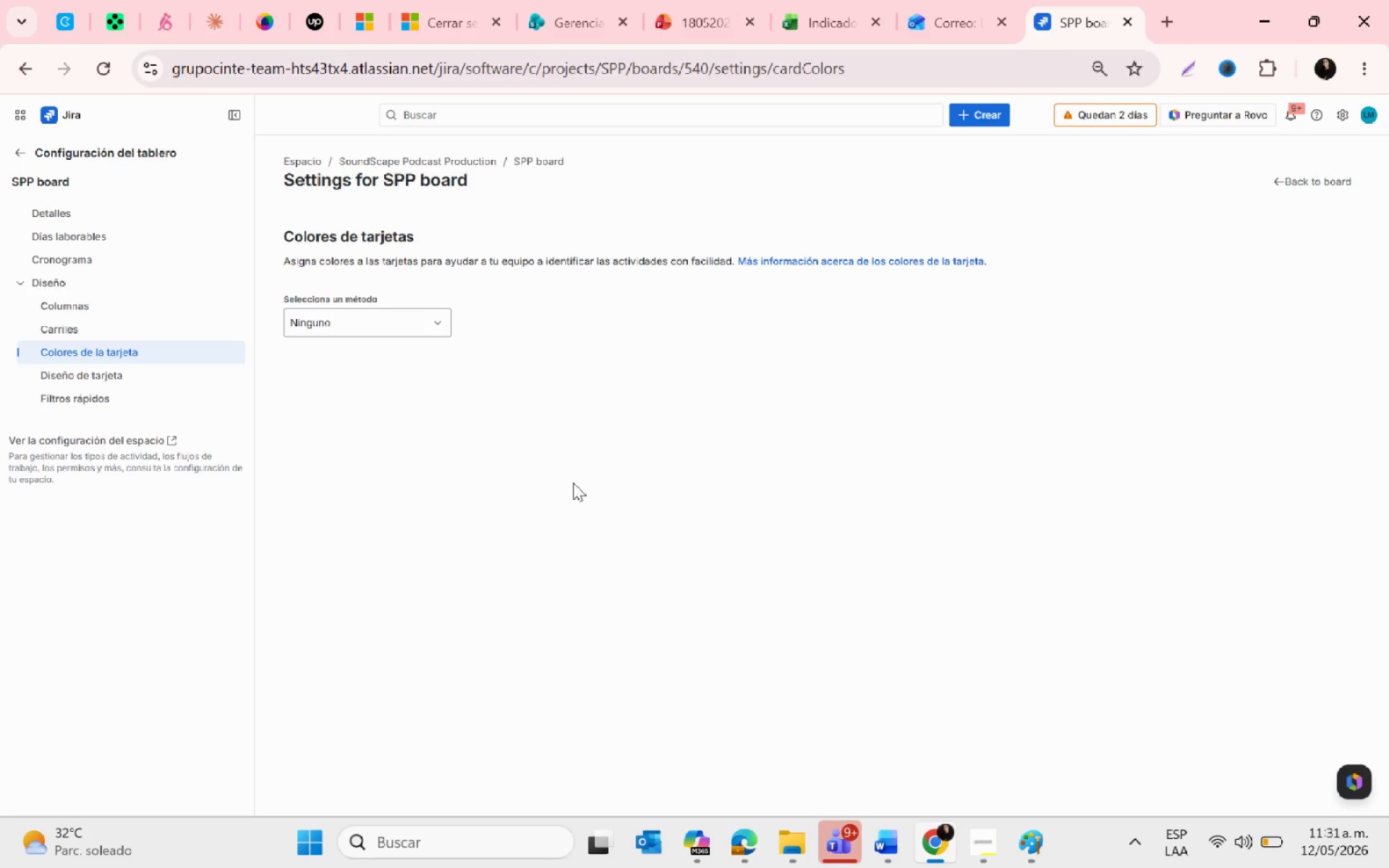 
left_click([433, 324])
 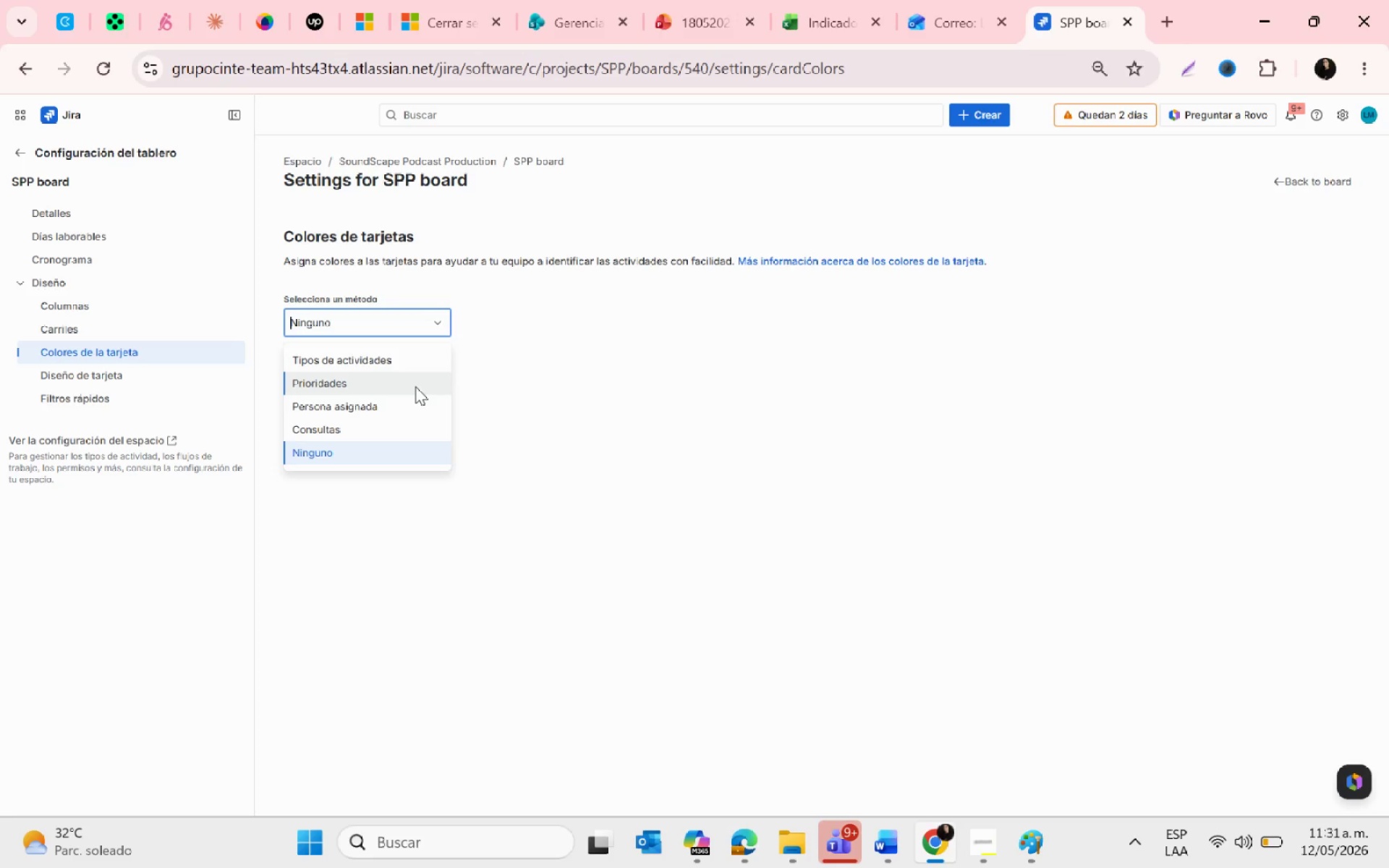 
left_click([415, 386])
 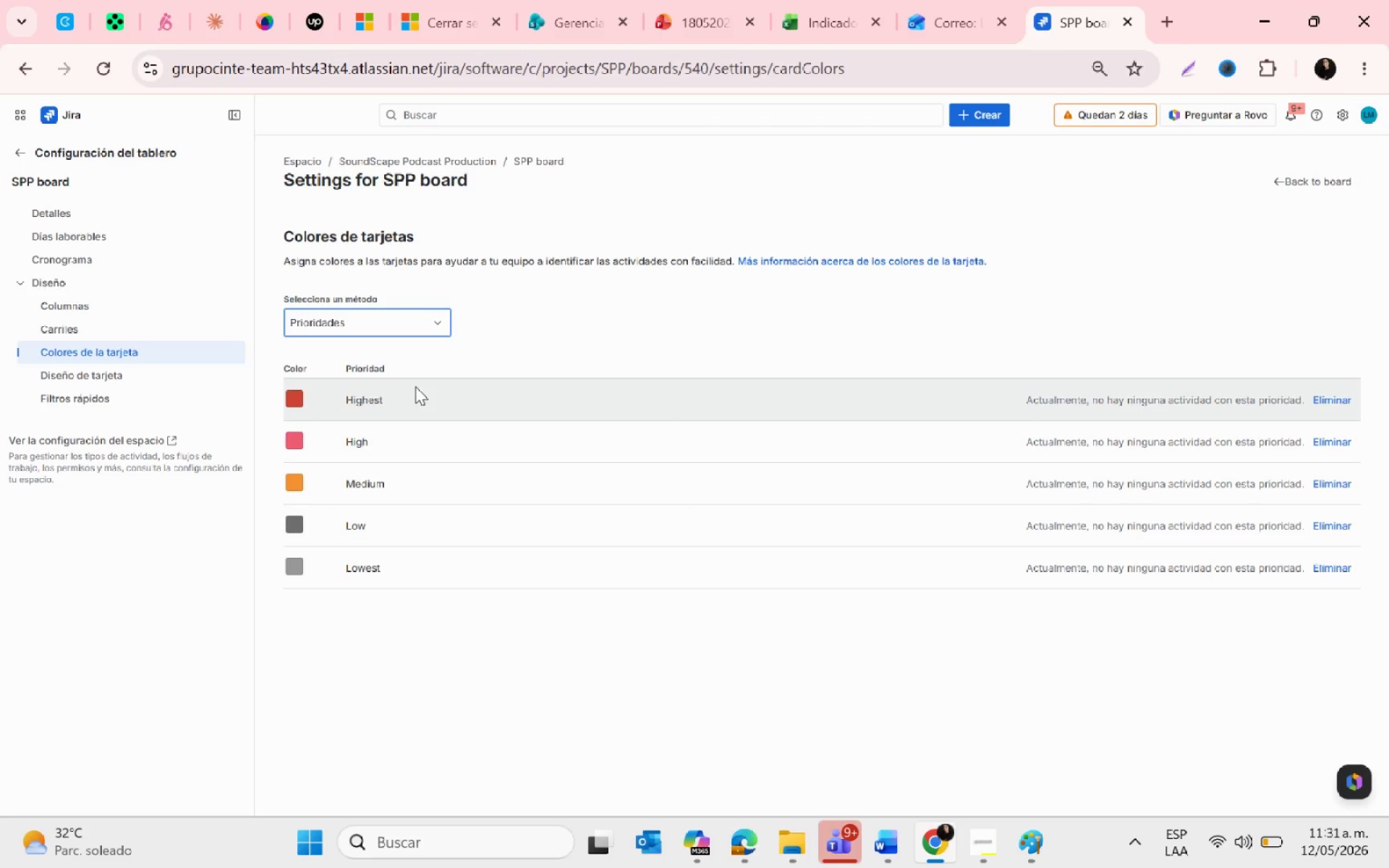 
wait(9.11)
 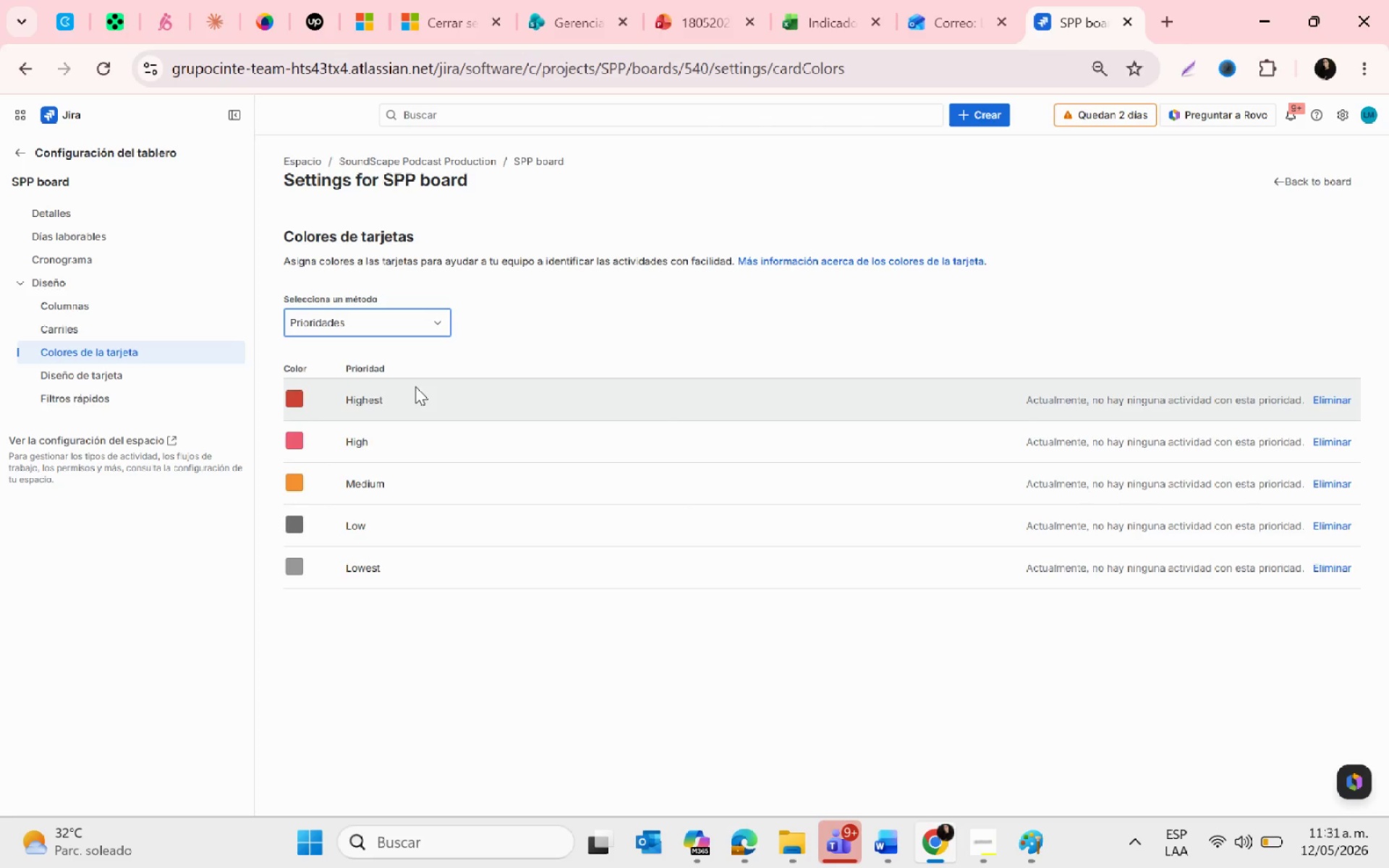 
double_click([335, 396])
 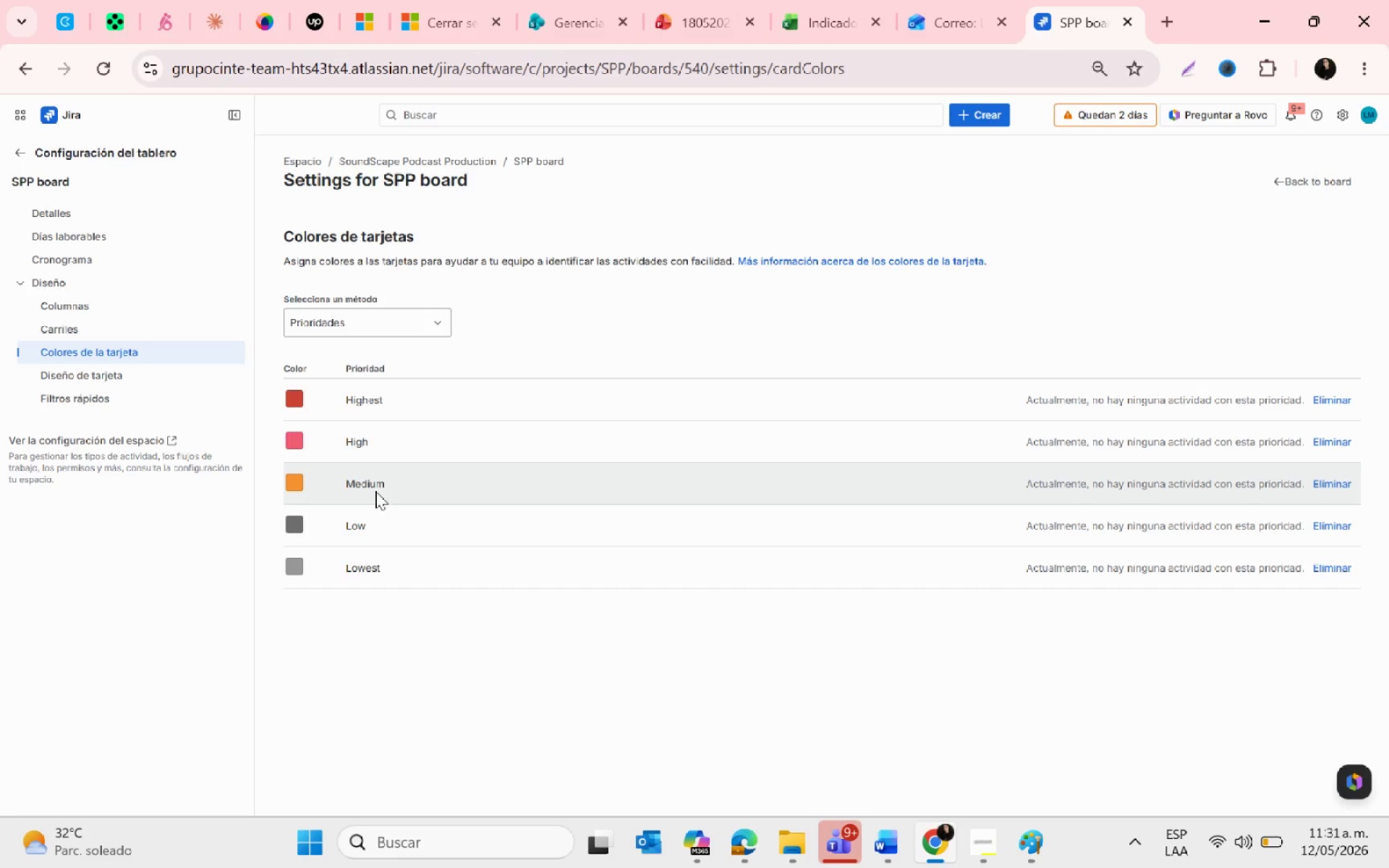 
wait(5.91)
 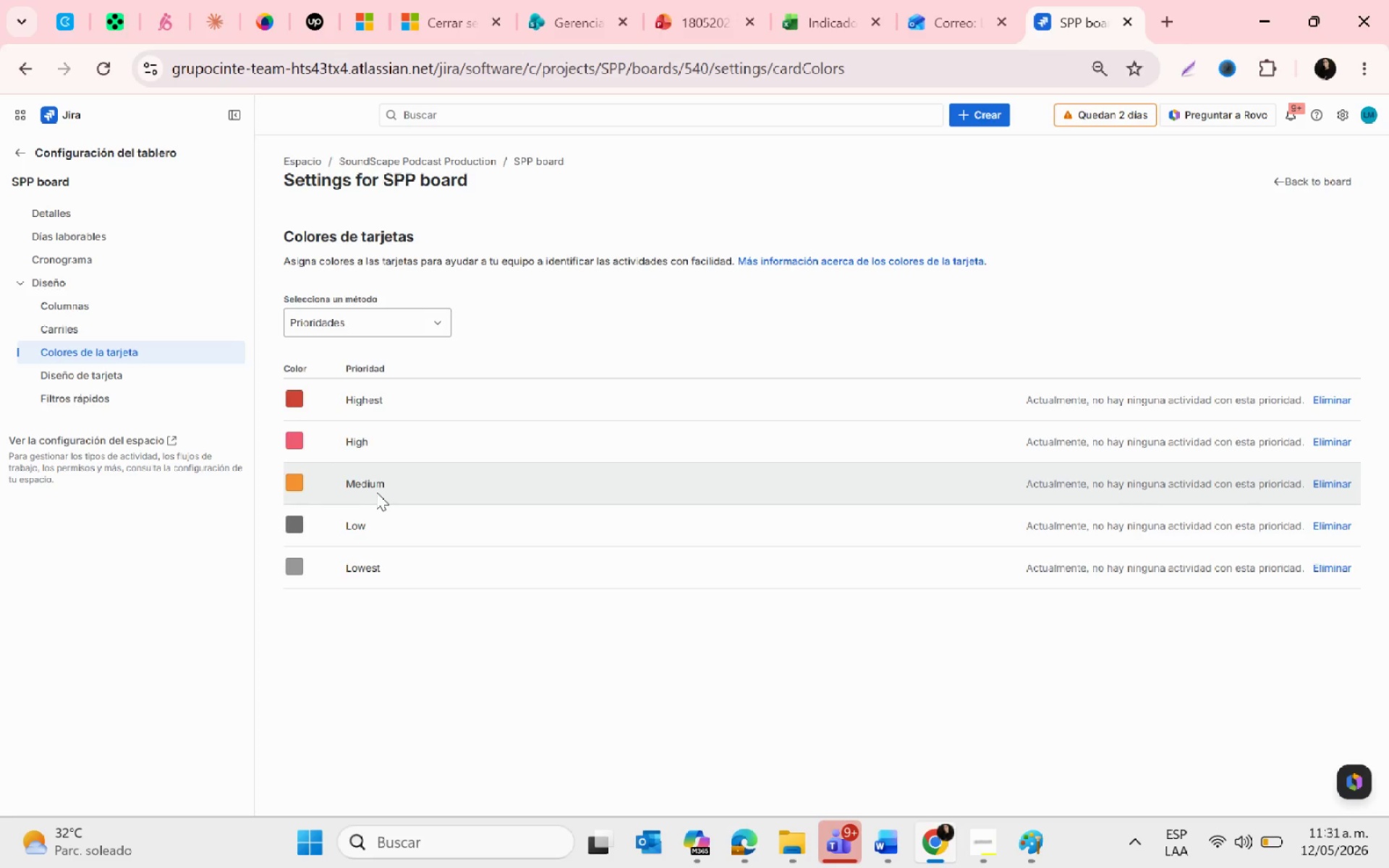 
left_click([1219, 522])
 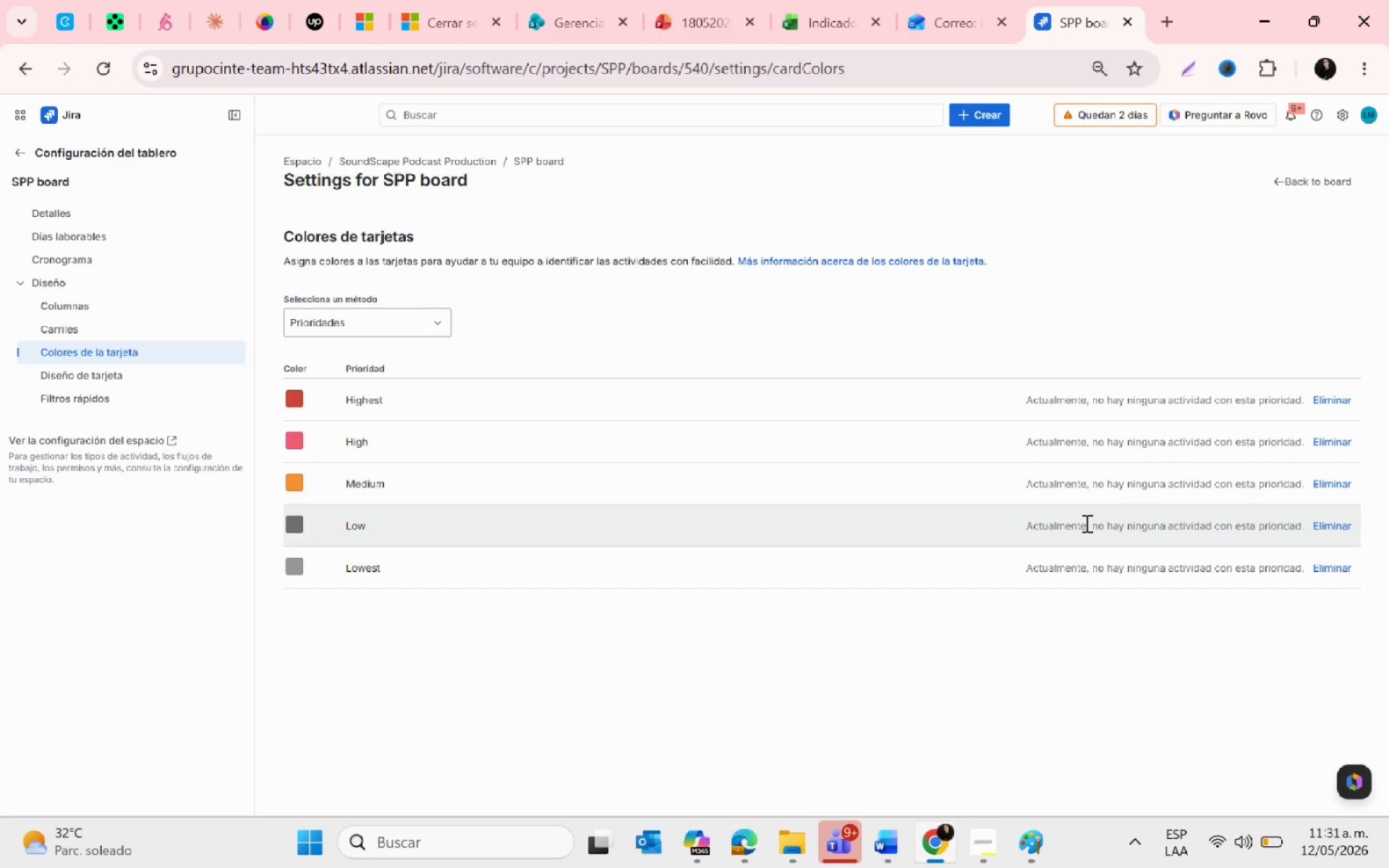 
left_click([1085, 523])
 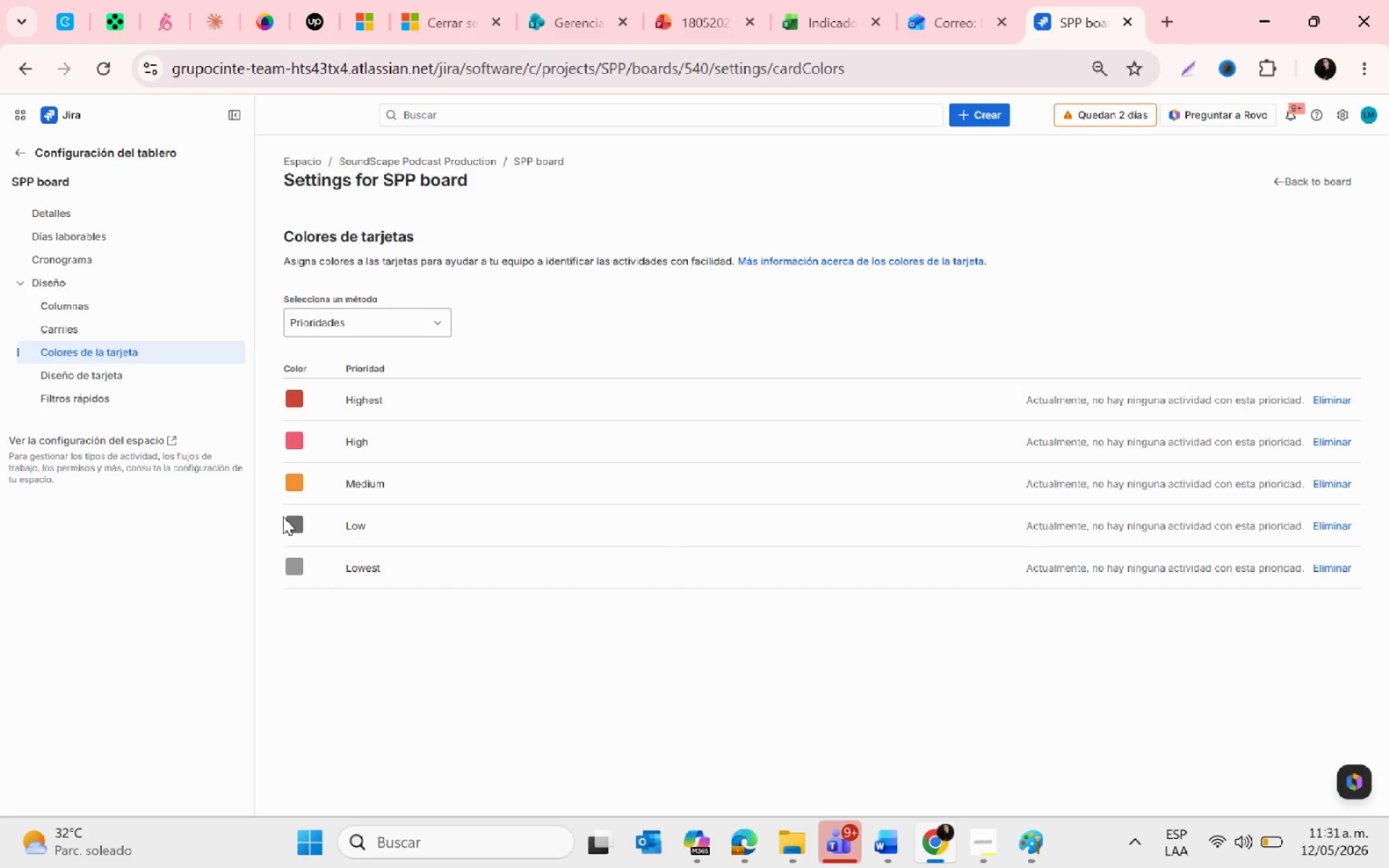 
double_click([302, 522])
 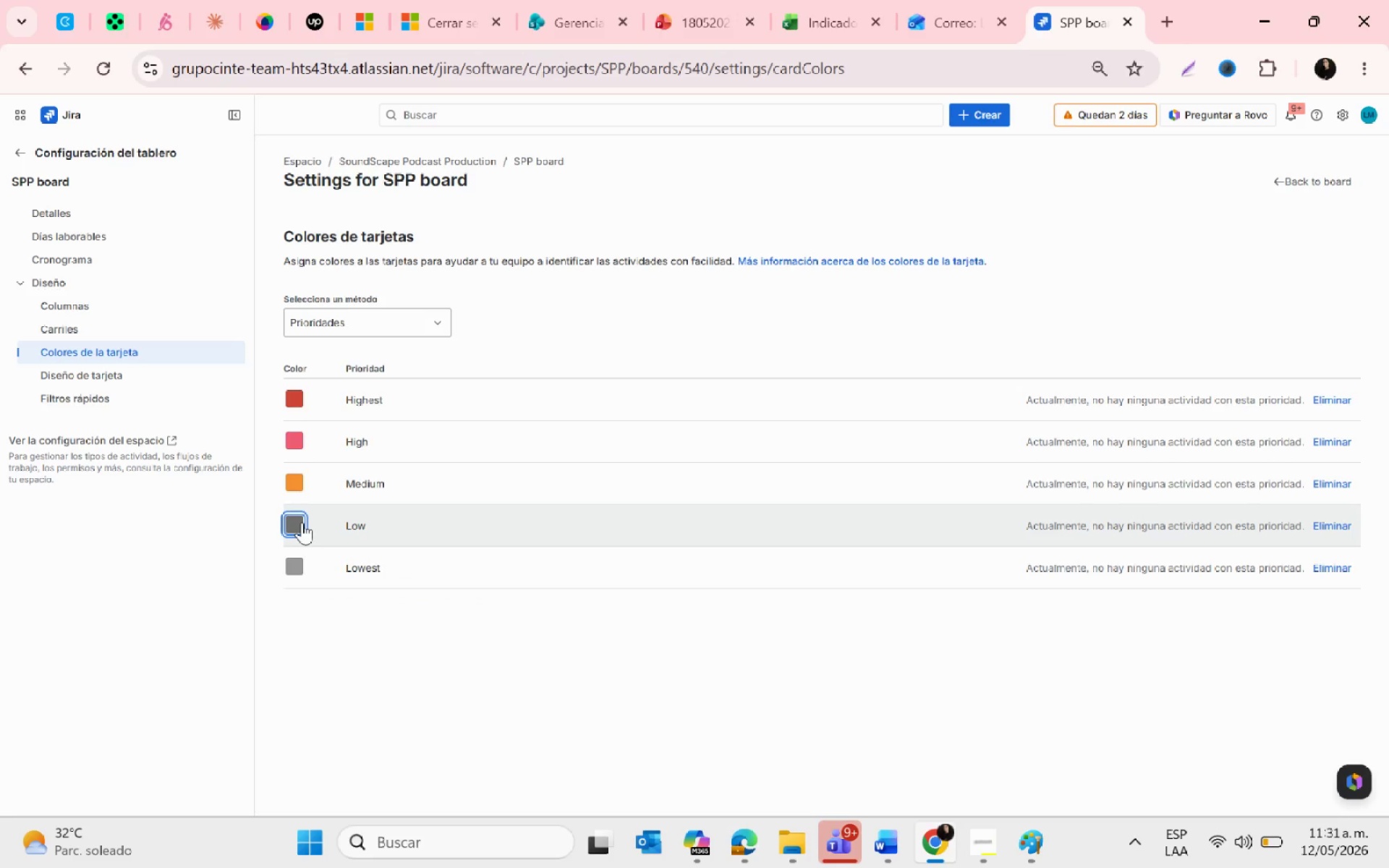 
triple_click([302, 522])
 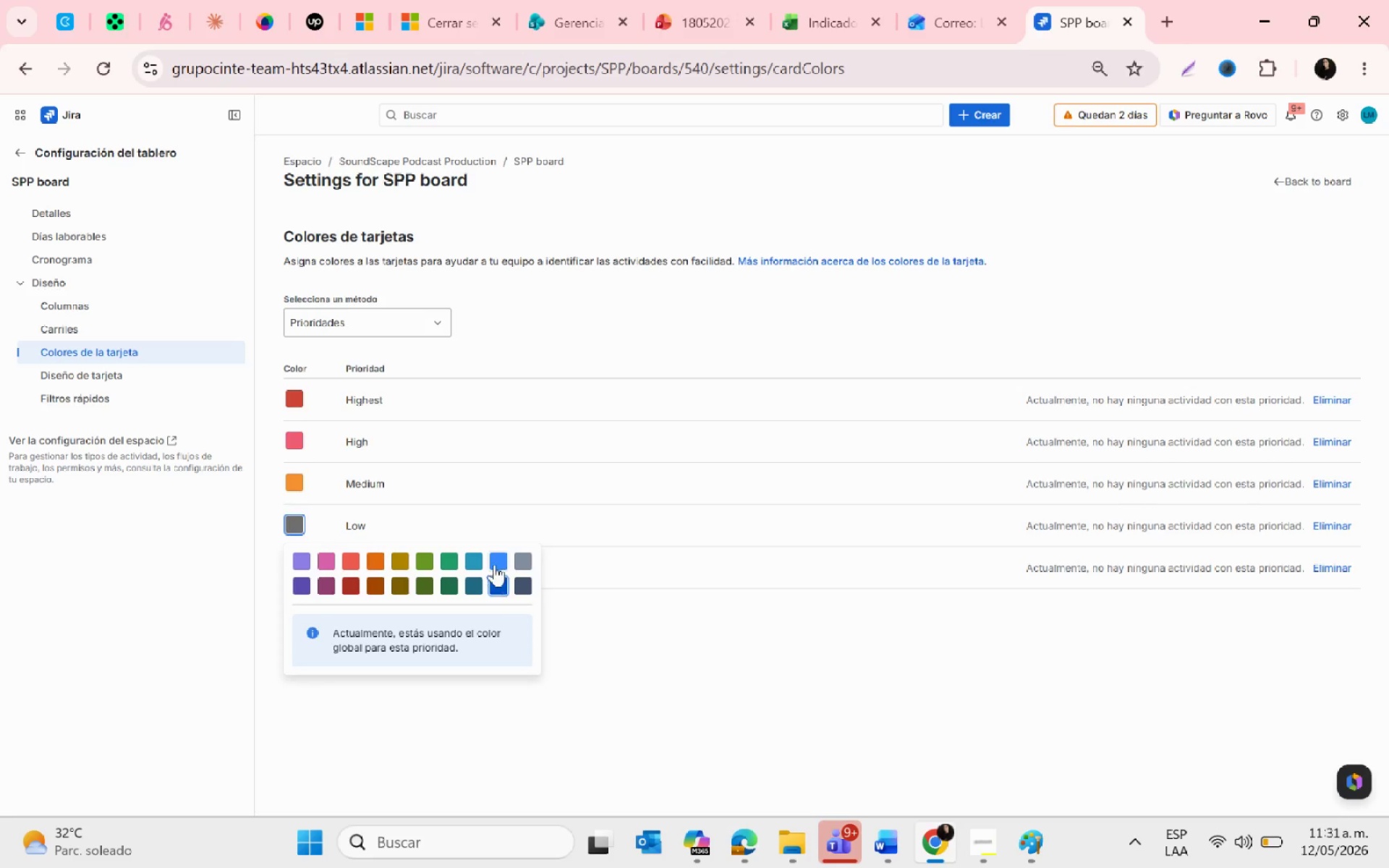 
left_click([494, 563])
 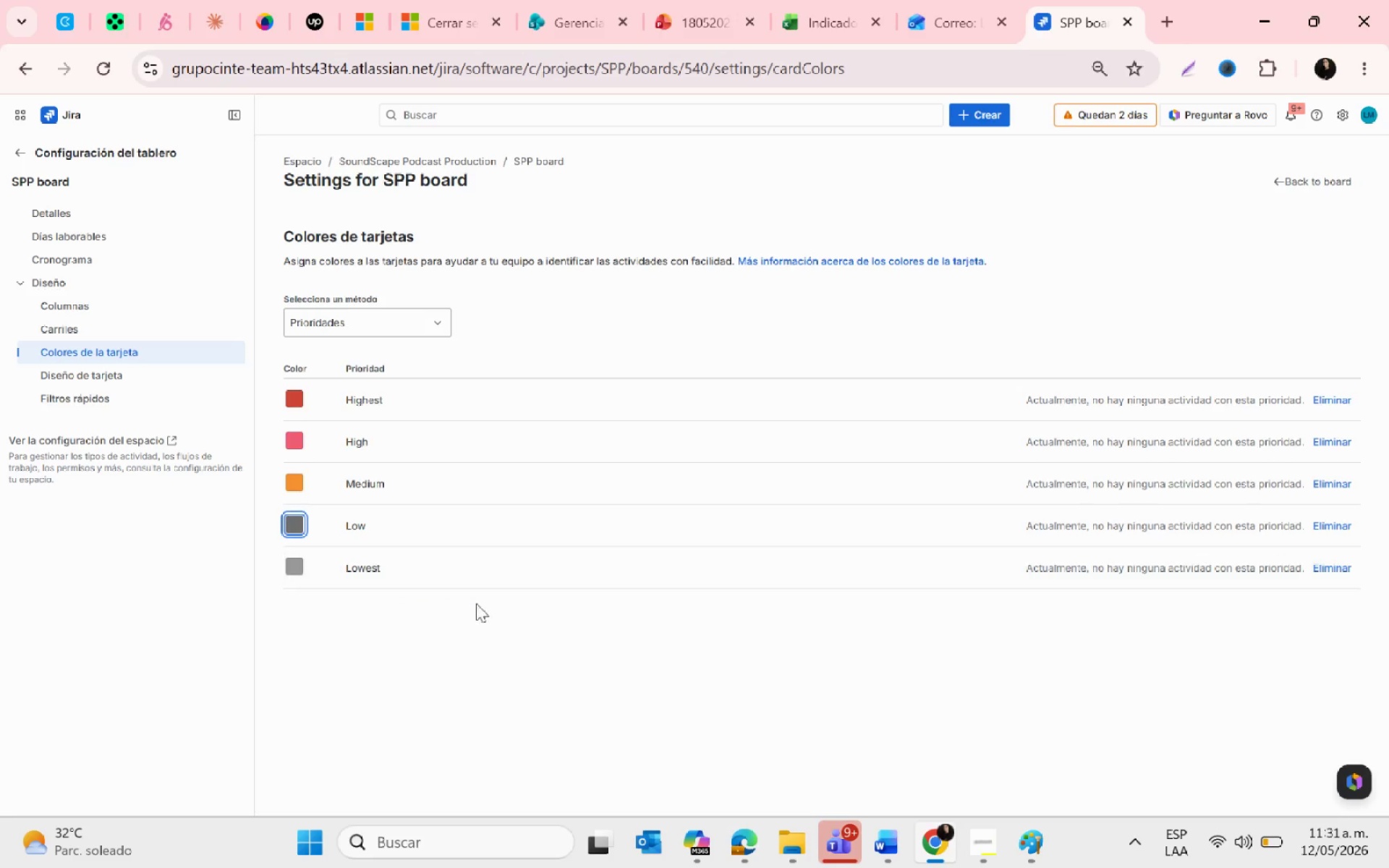 
mouse_move([466, 644])
 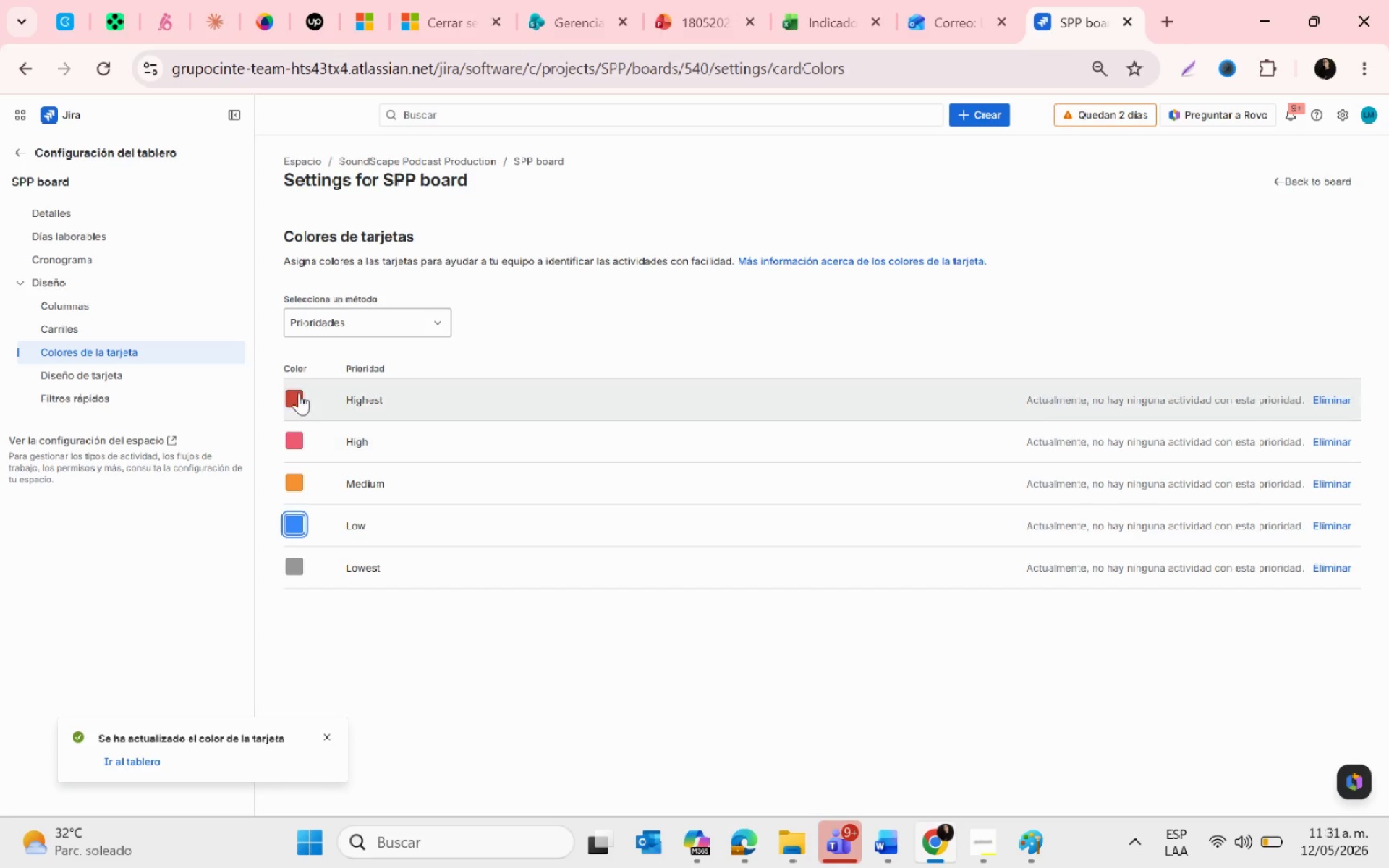 
left_click([299, 393])
 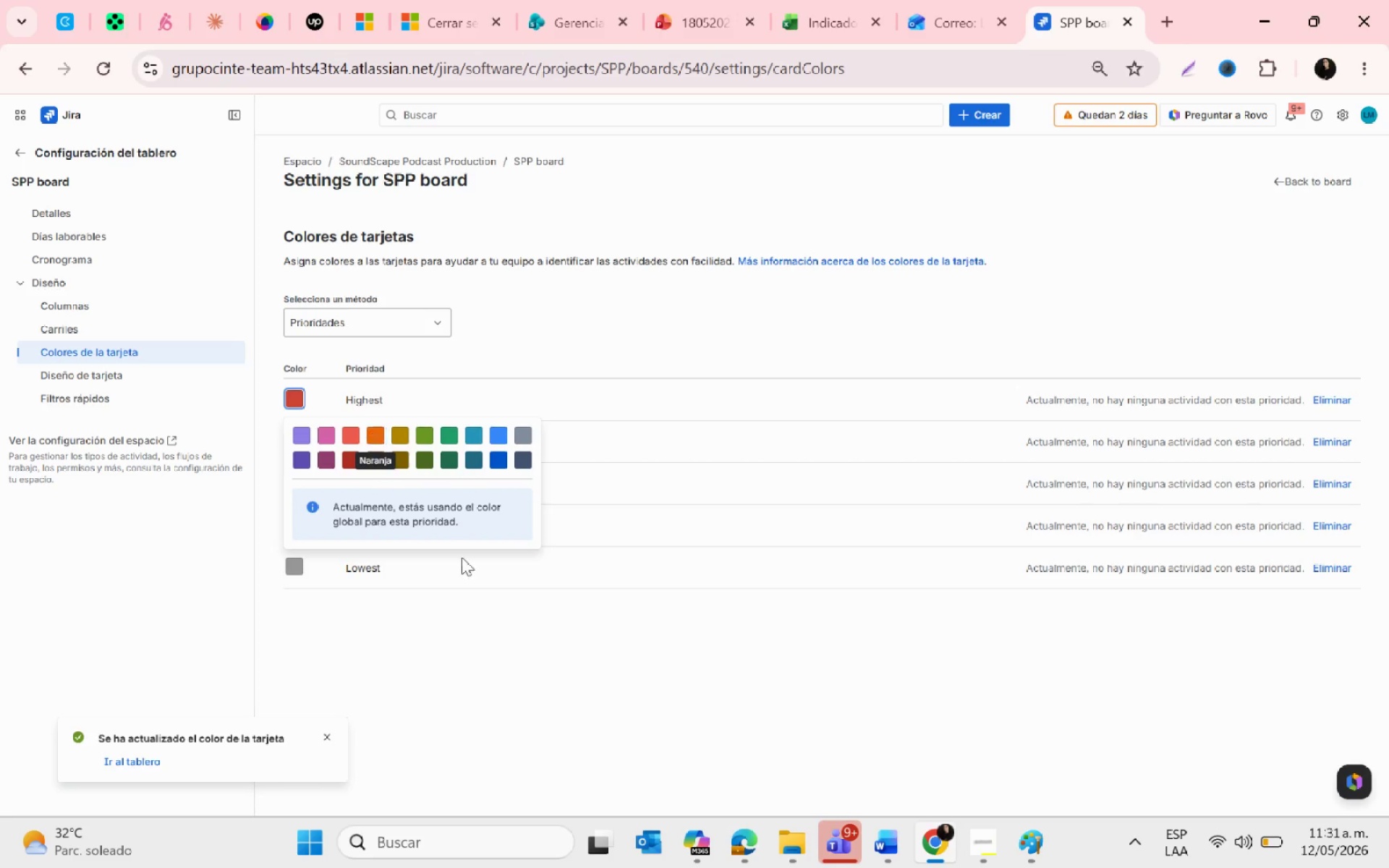 
left_click([498, 638])
 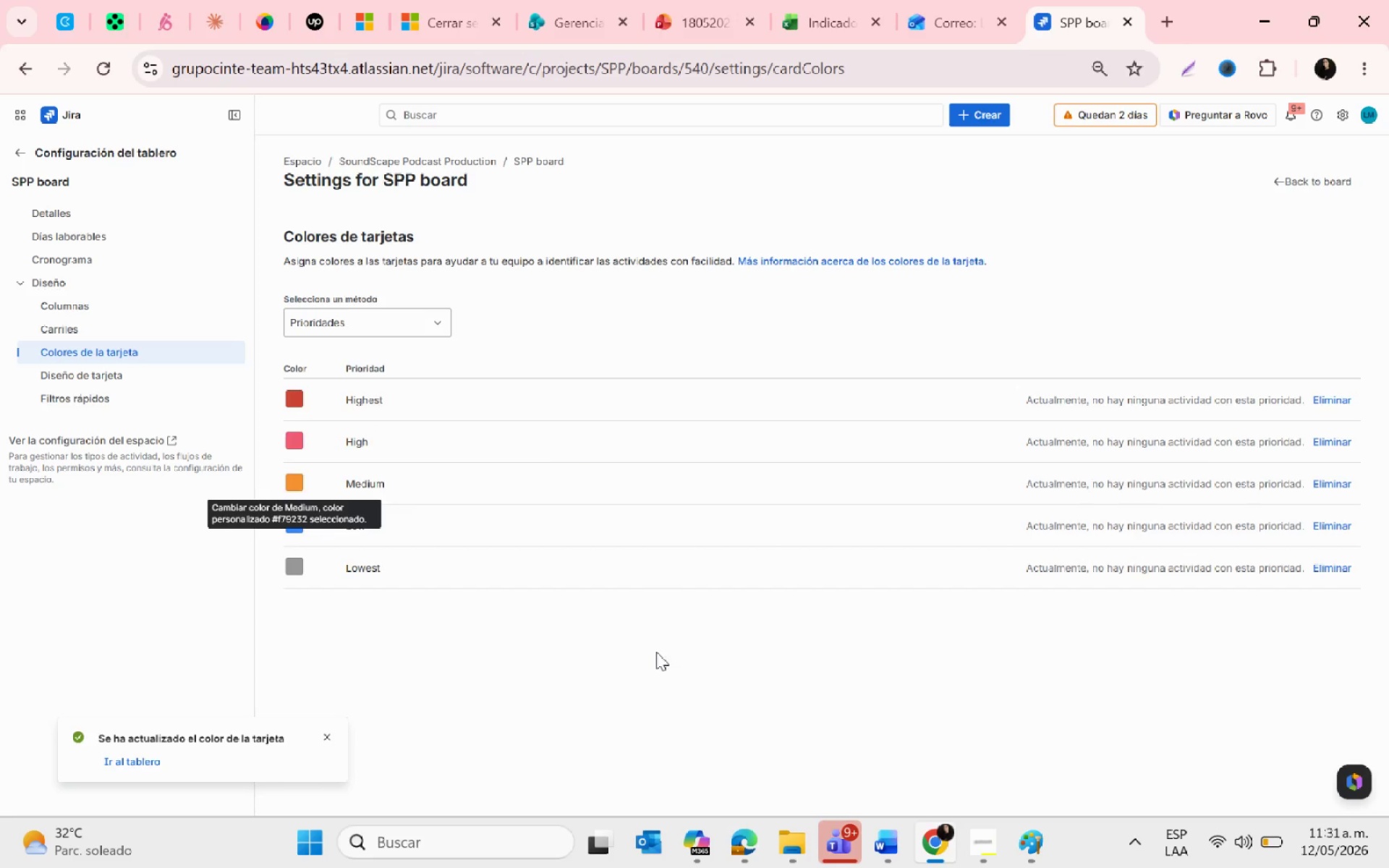 
scroll: coordinate [906, 603], scroll_direction: down, amount: 2.0
 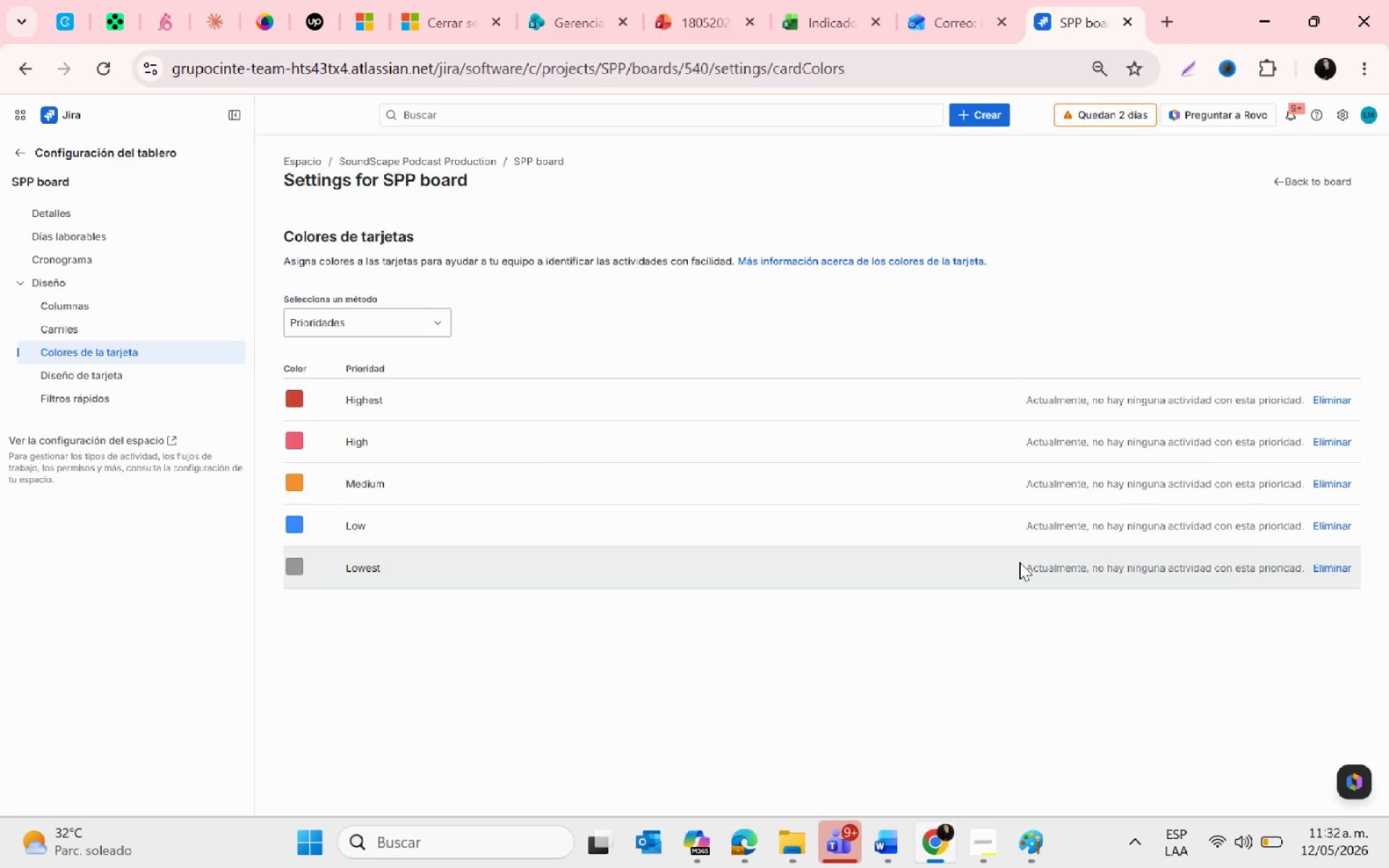 
left_click([1327, 573])
 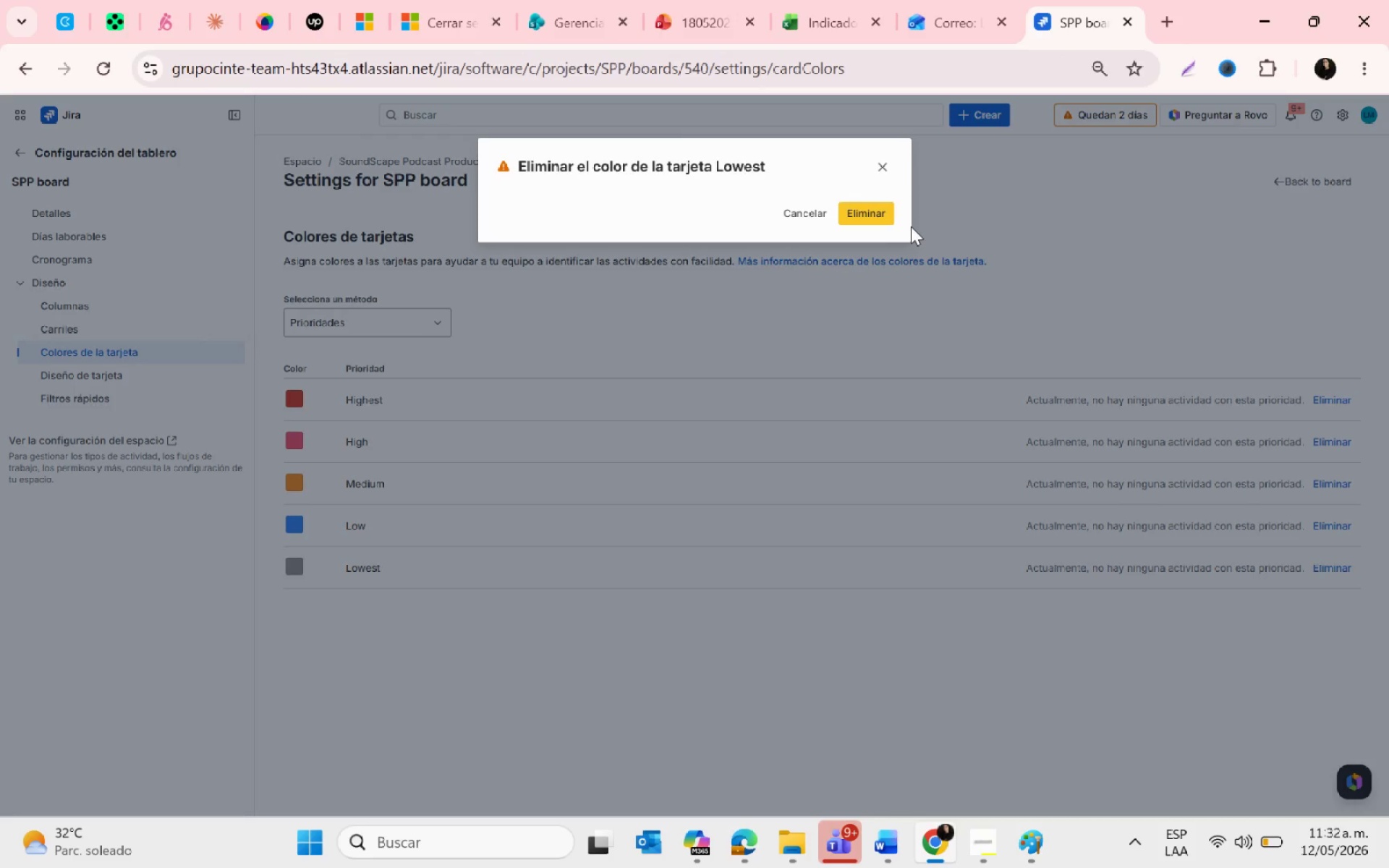 
left_click([885, 212])
 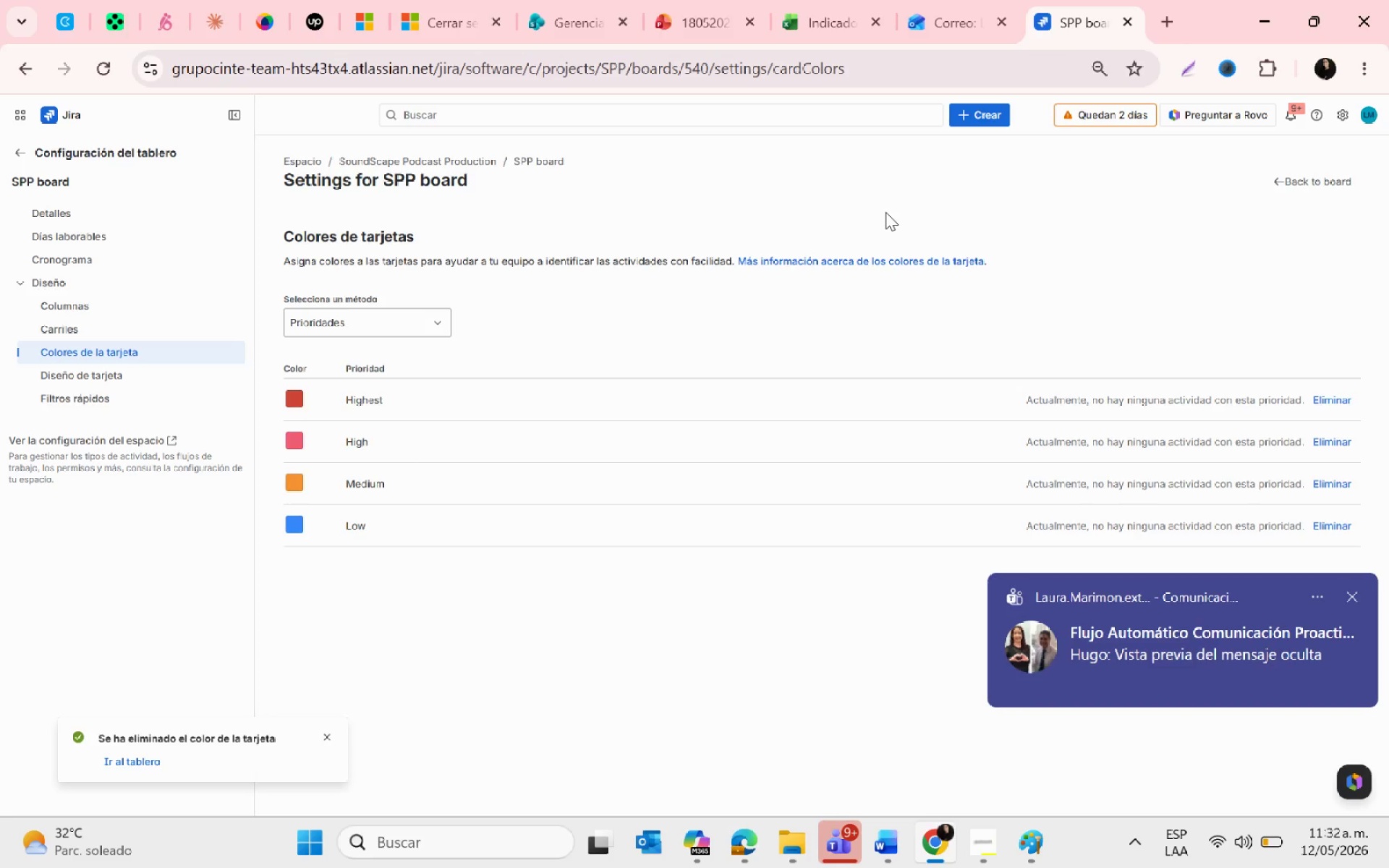 
wait(5.33)
 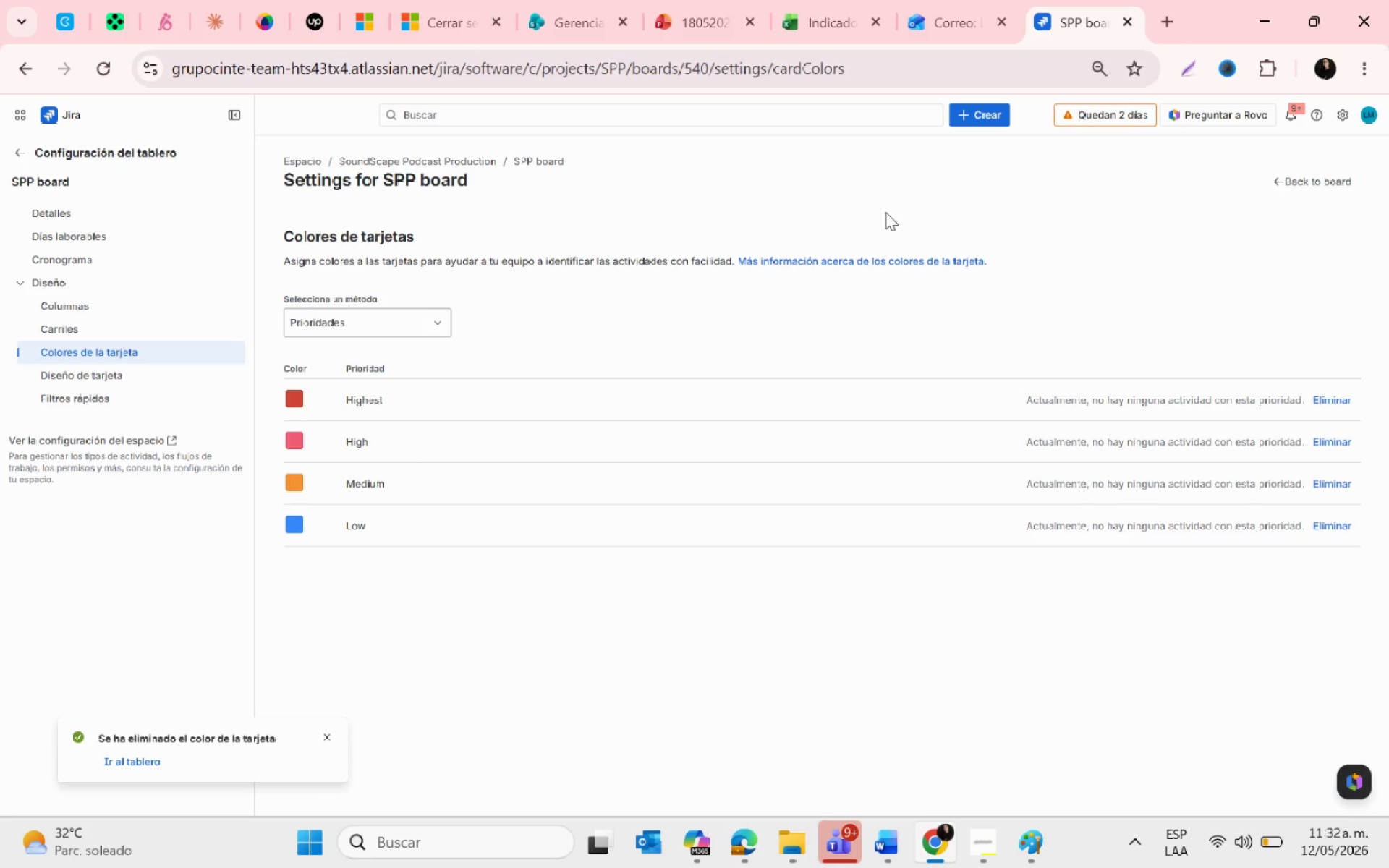 
left_click([1356, 596])
 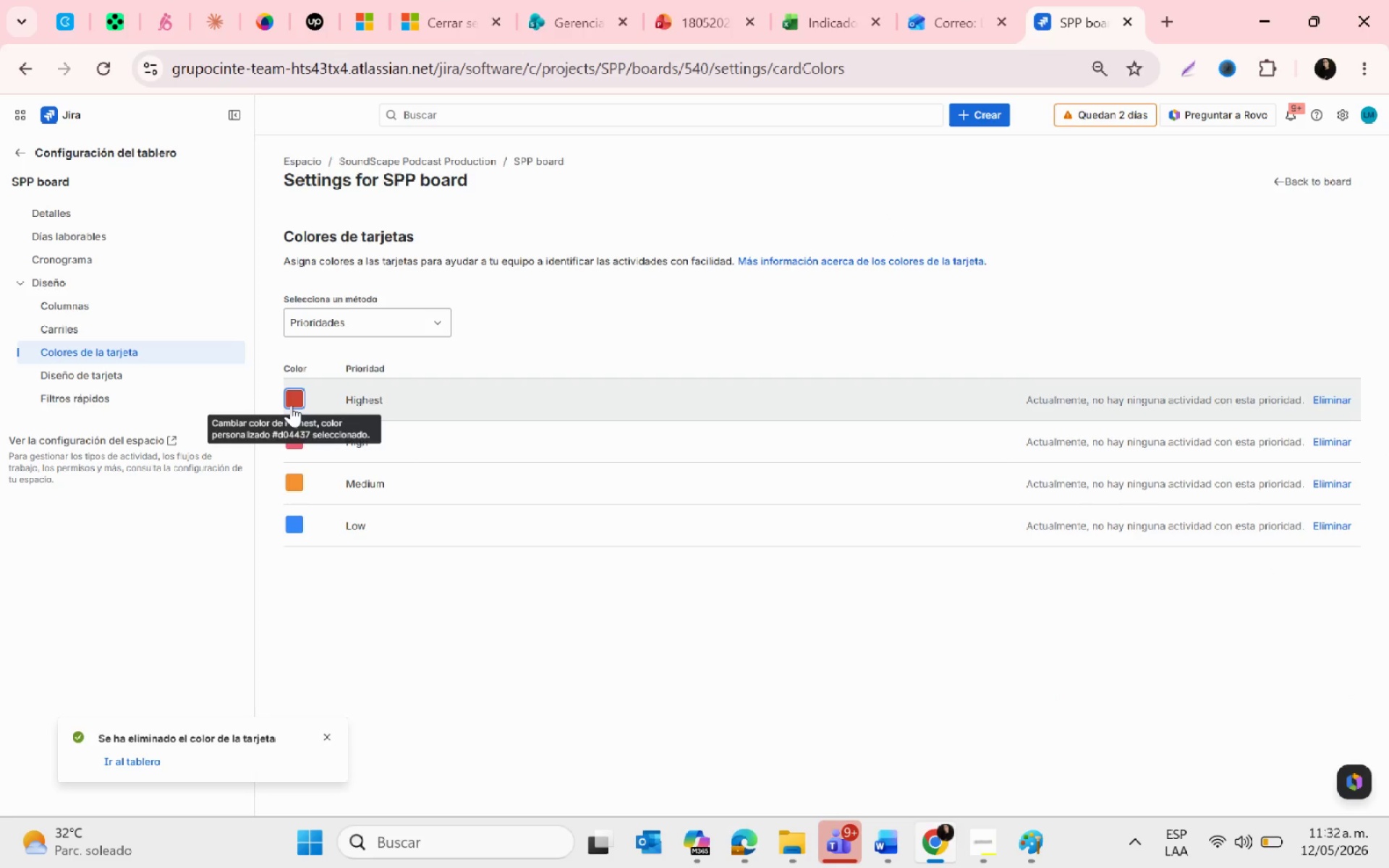 
left_click([291, 405])
 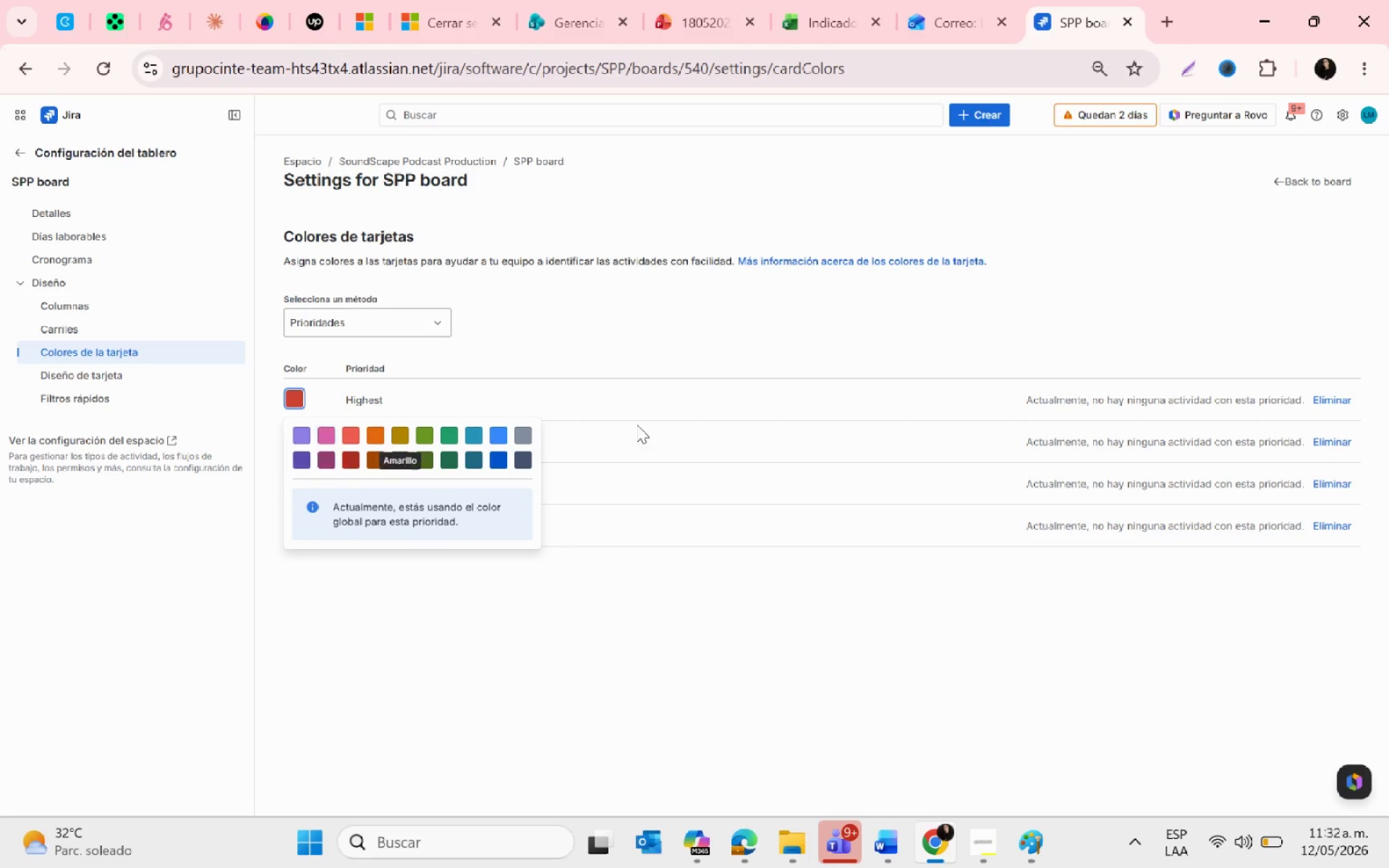 
left_click([1328, 400])
 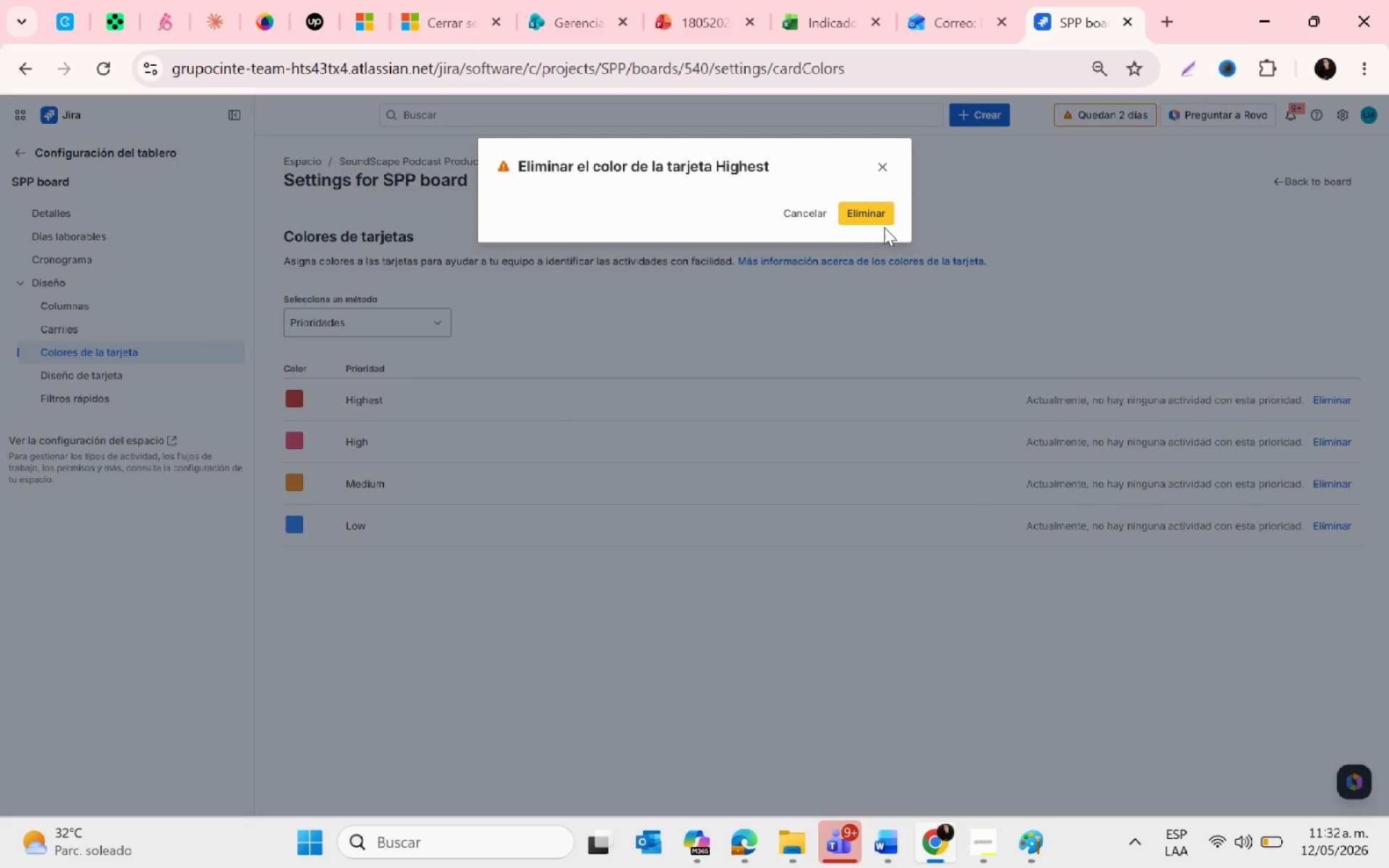 
left_click([862, 216])
 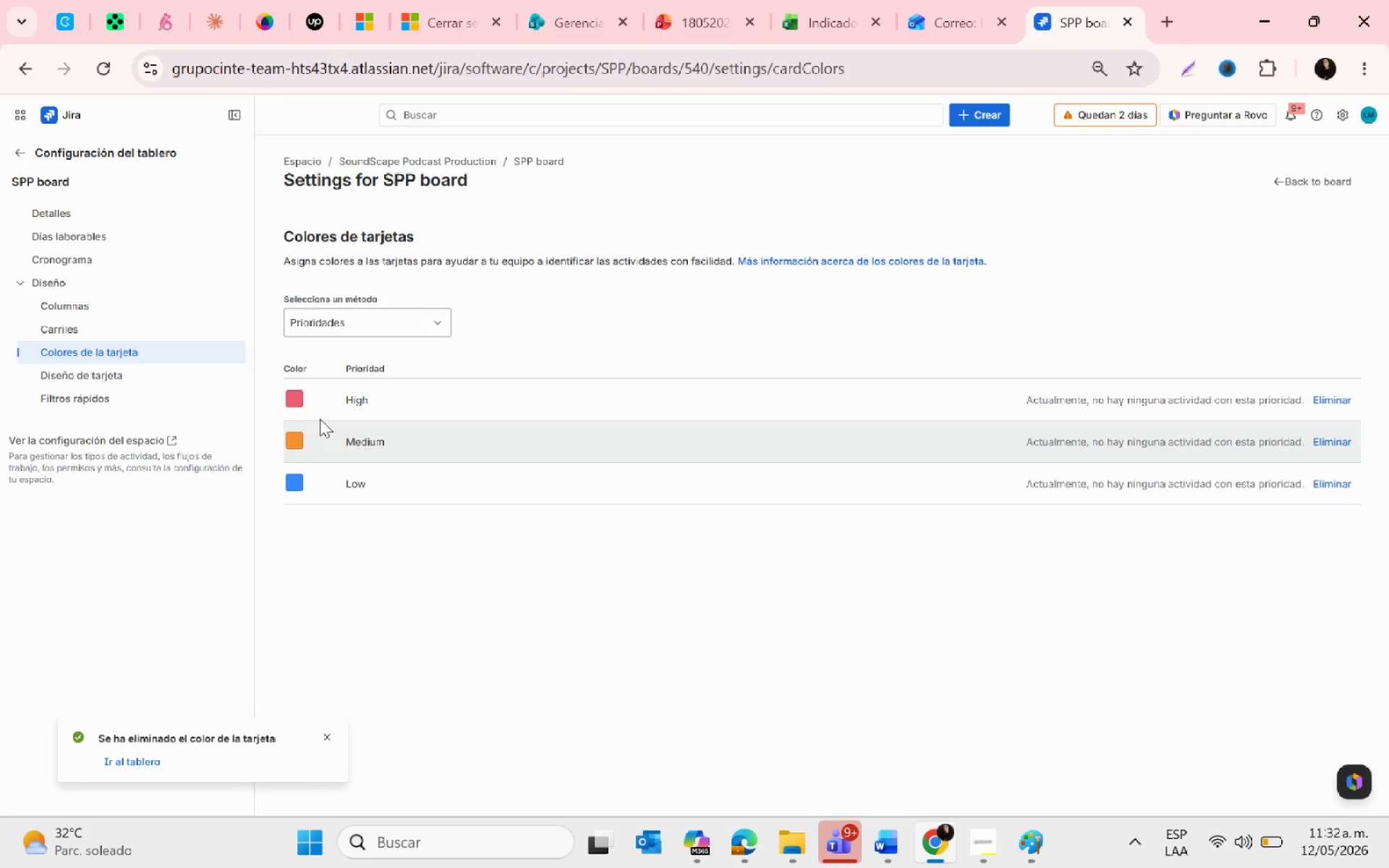 
left_click([293, 400])
 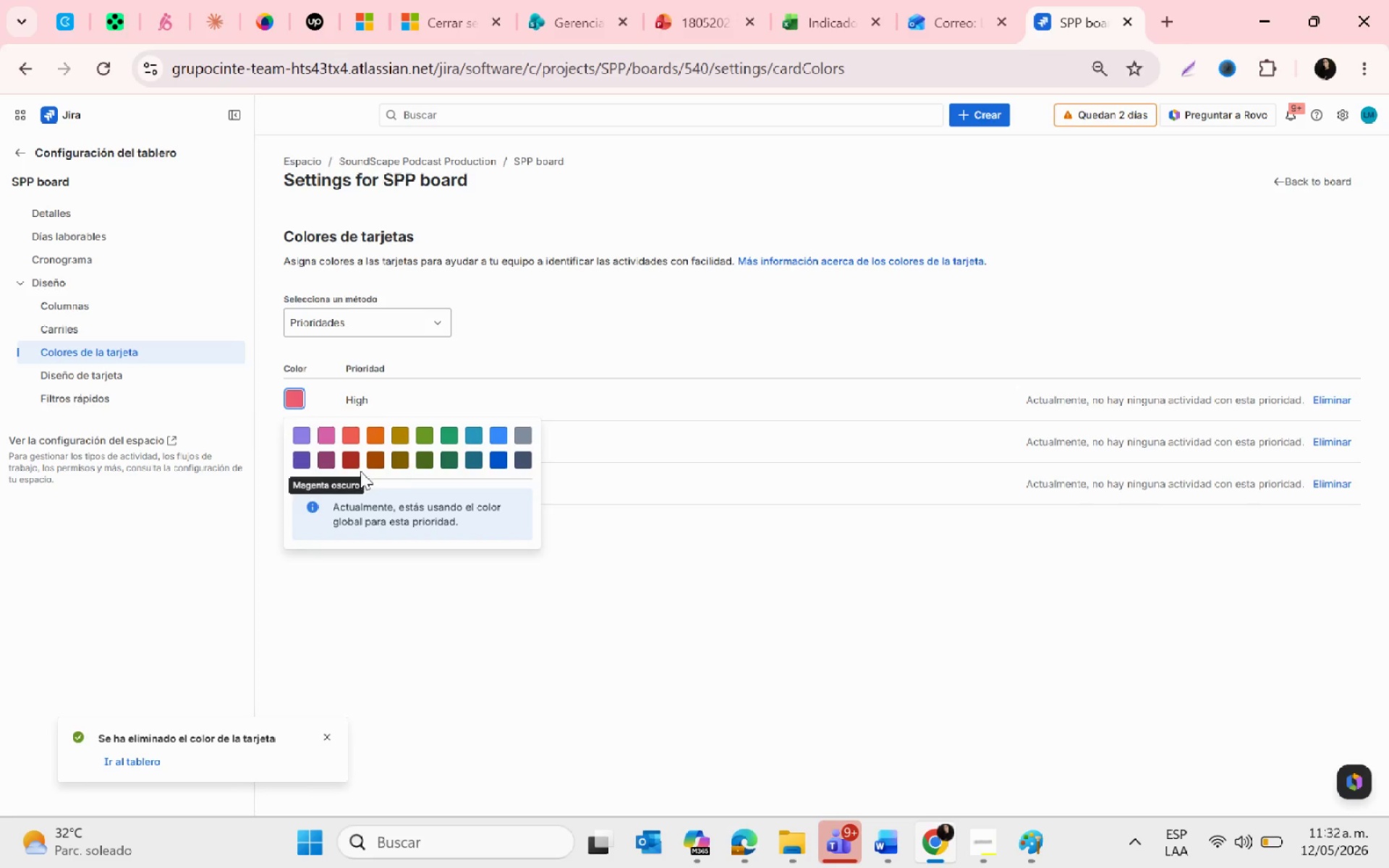 
left_click([353, 462])
 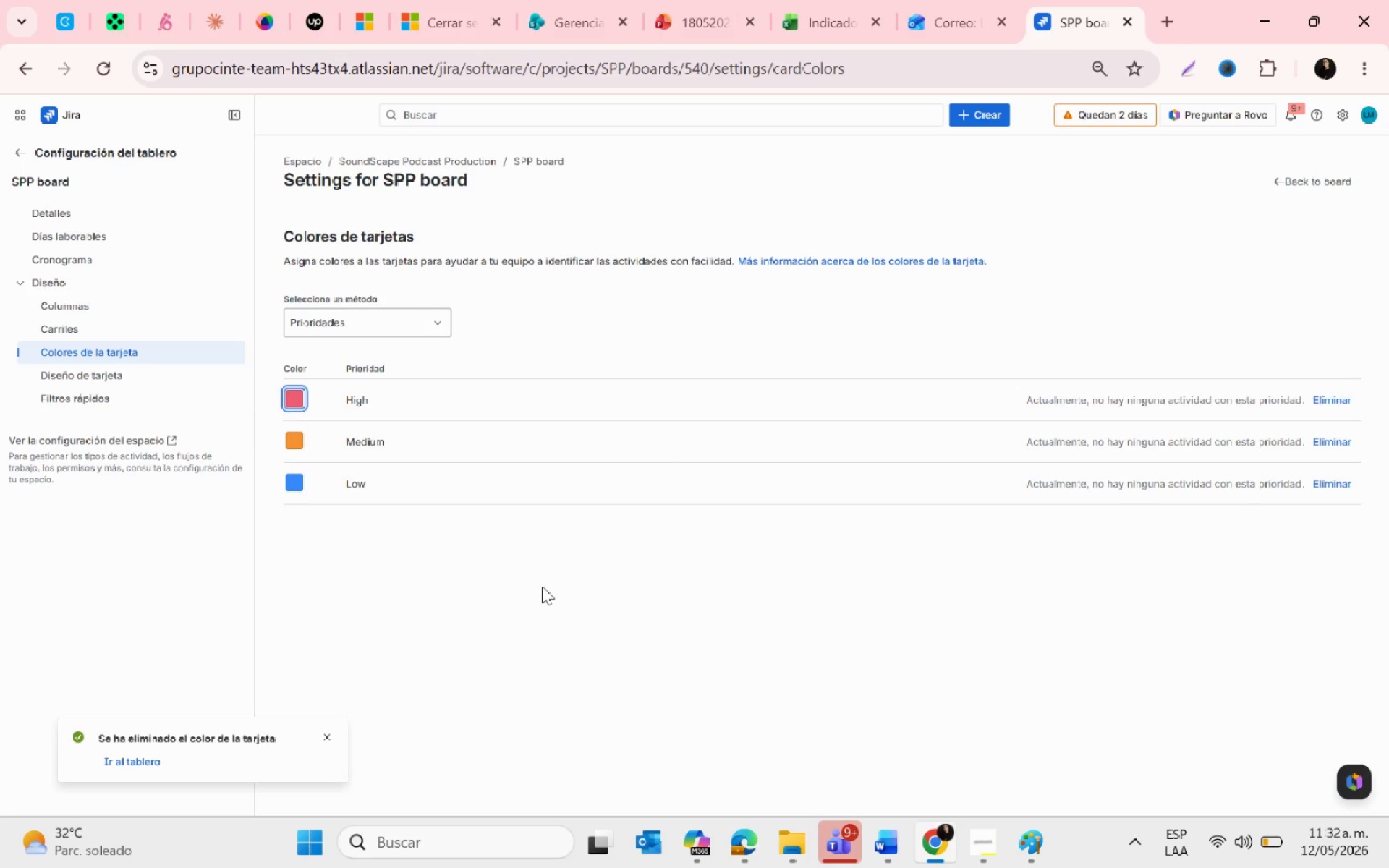 
left_click([568, 592])
 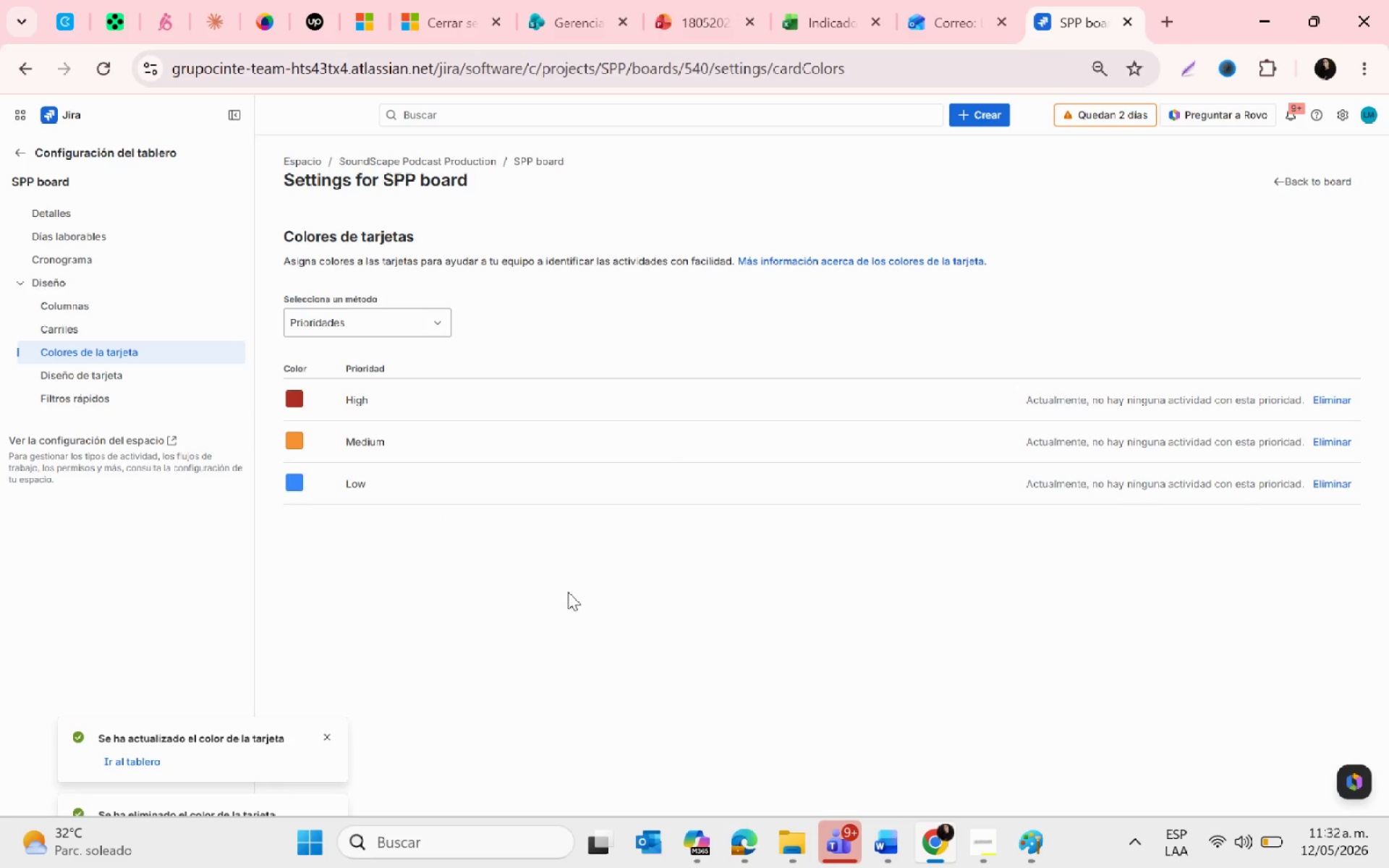 
key(PrintScreen)
 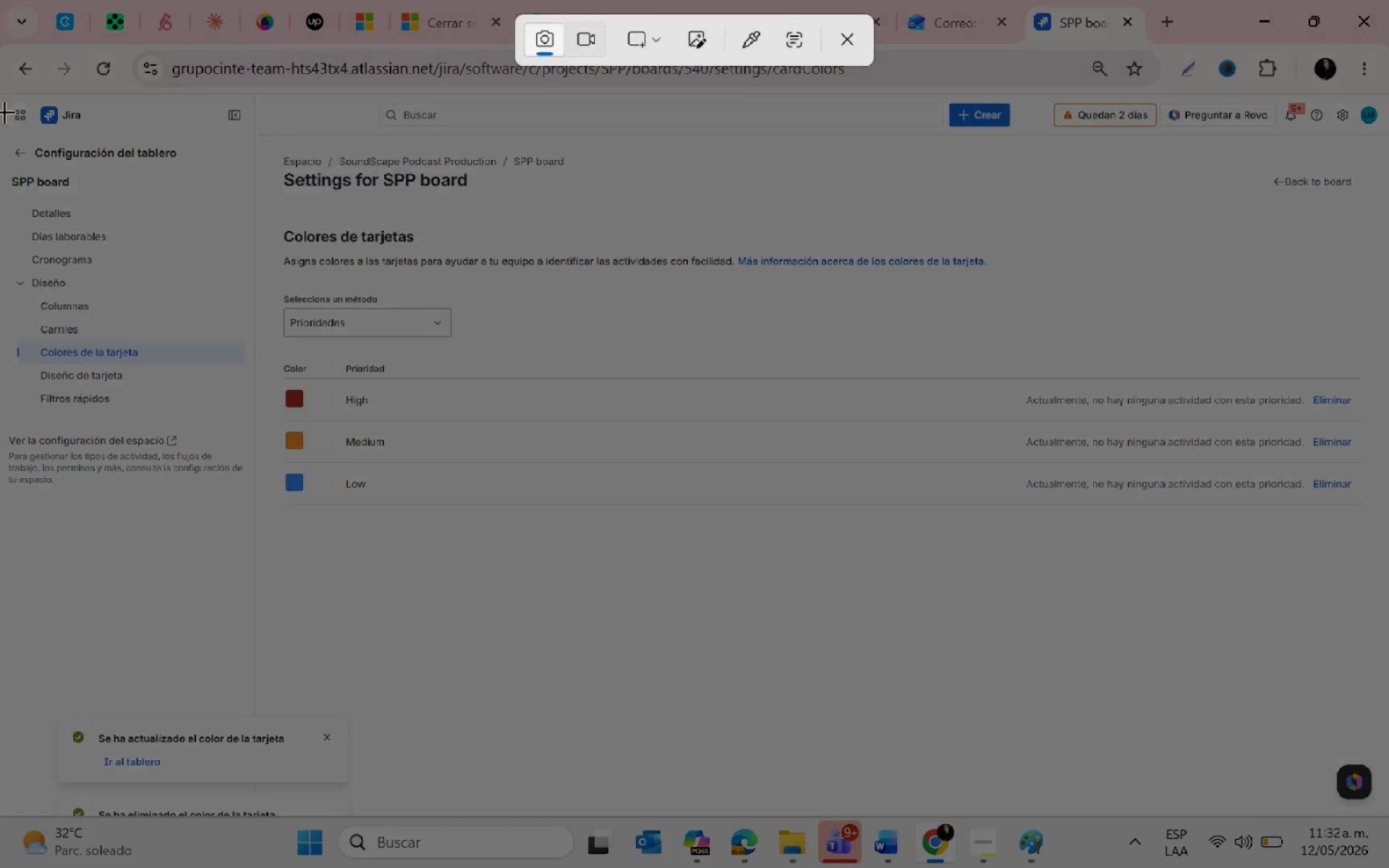 
left_click_drag(start_coordinate=[5, 98], to_coordinate=[1387, 652])
 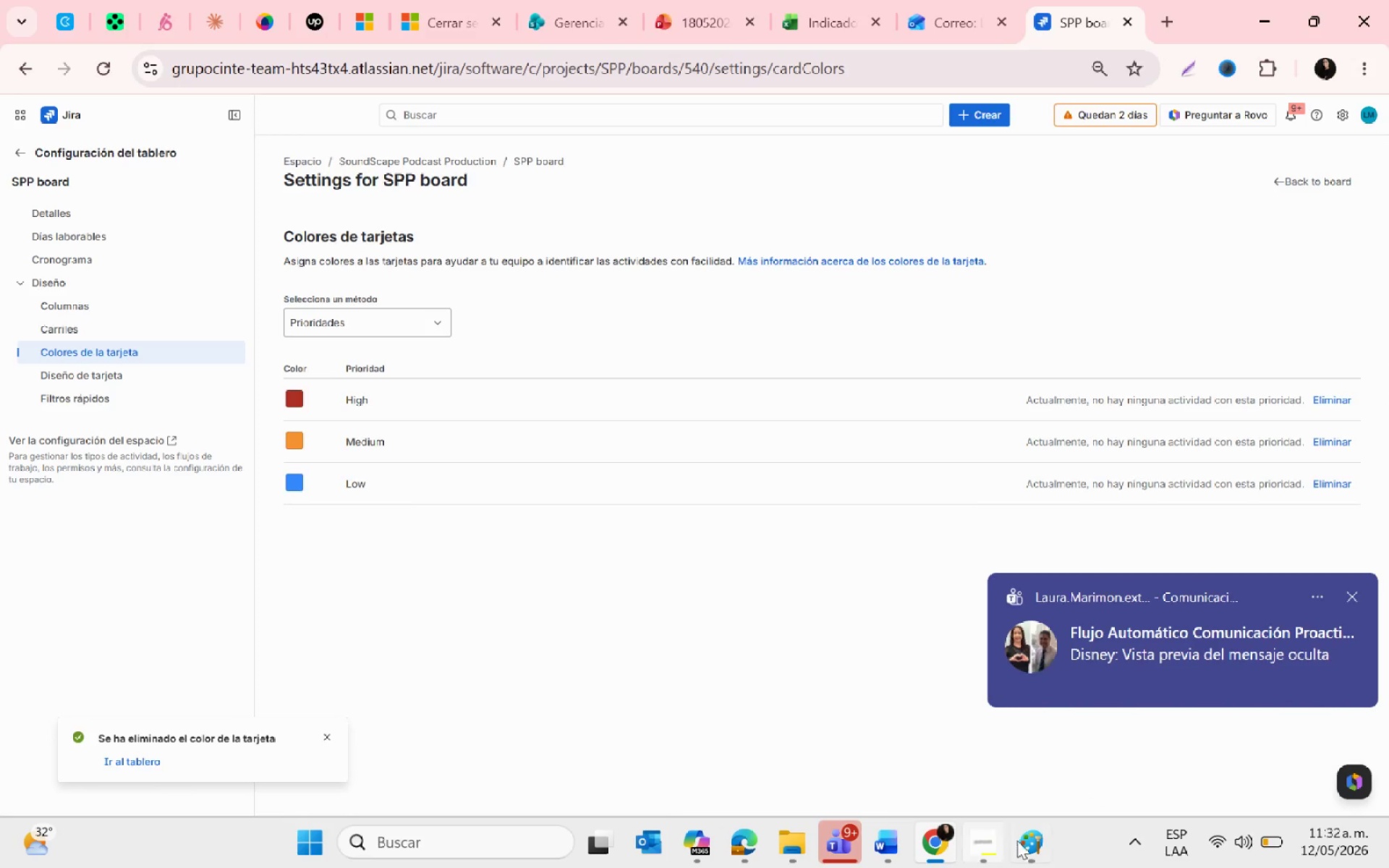 
left_click([1041, 845])
 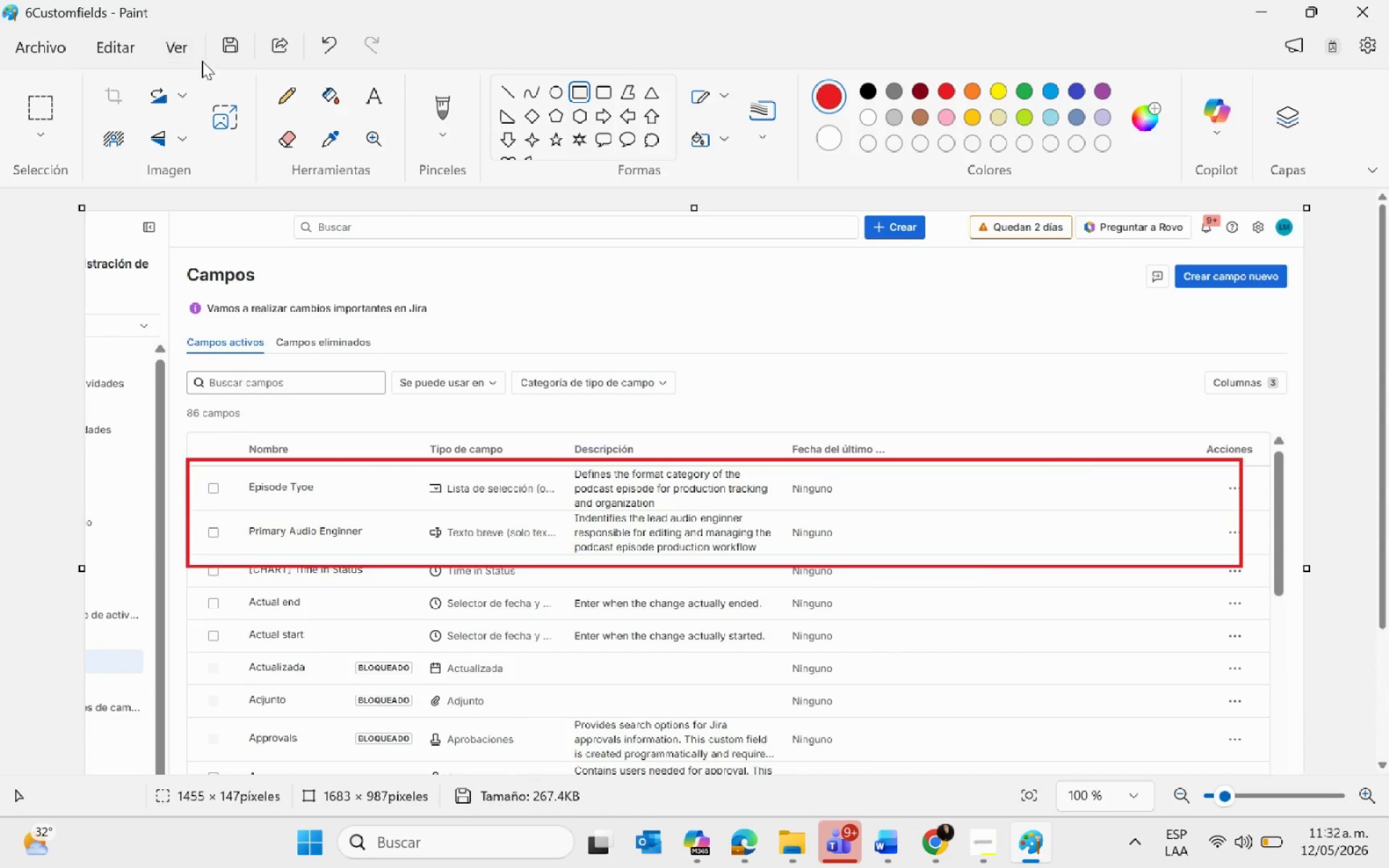 
key(Control+V)
 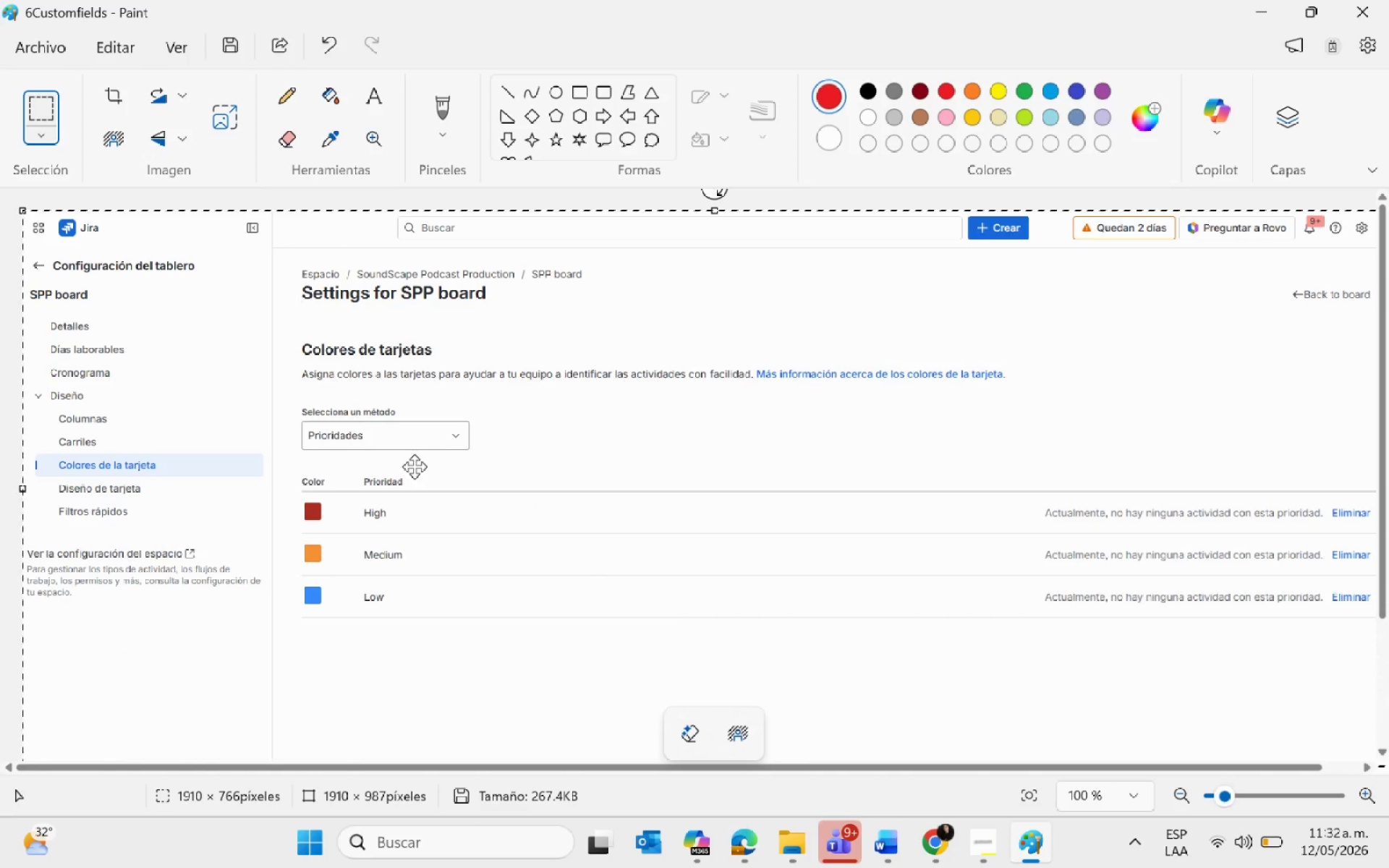 
wait(5.83)
 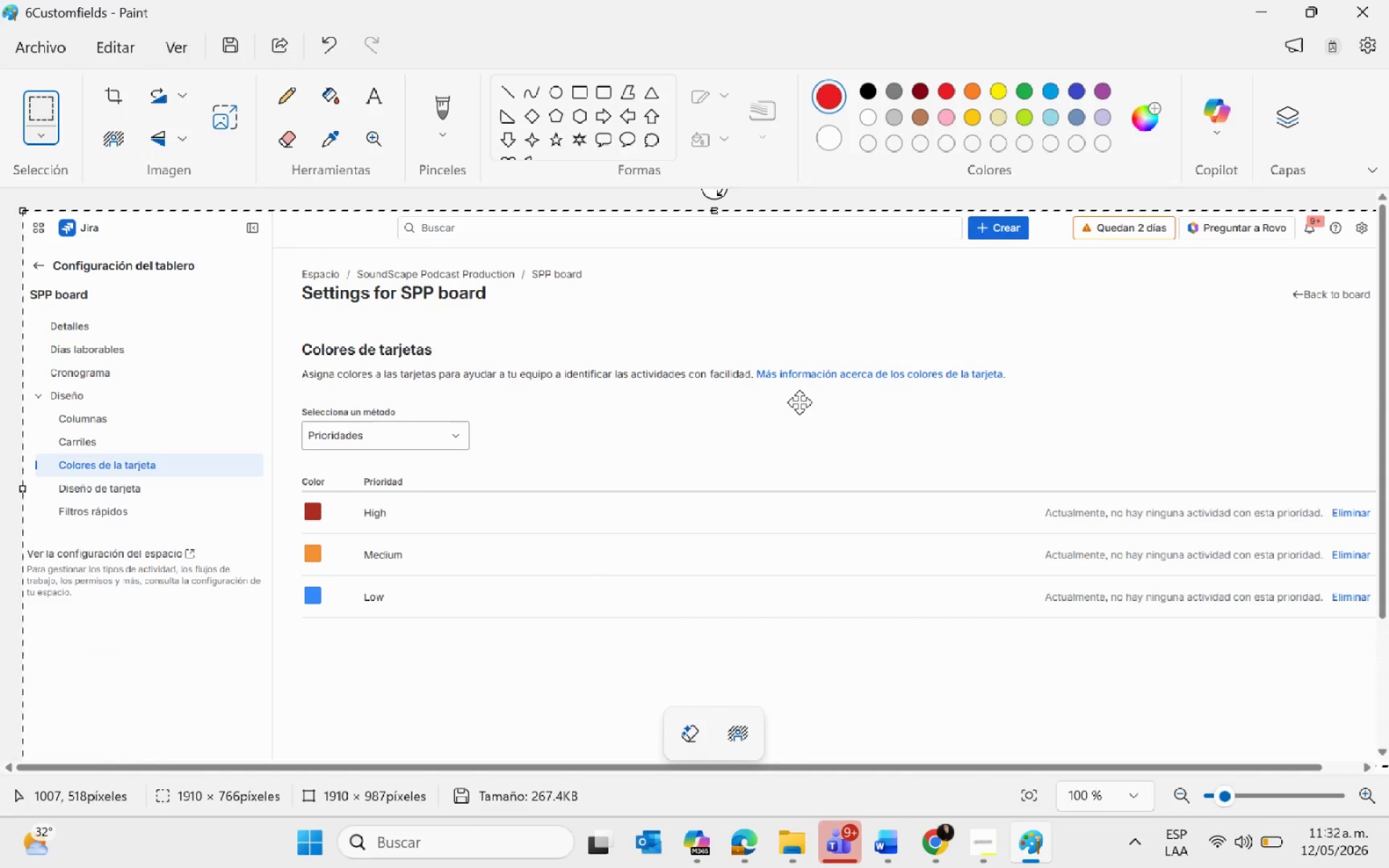 
left_click([583, 92])
 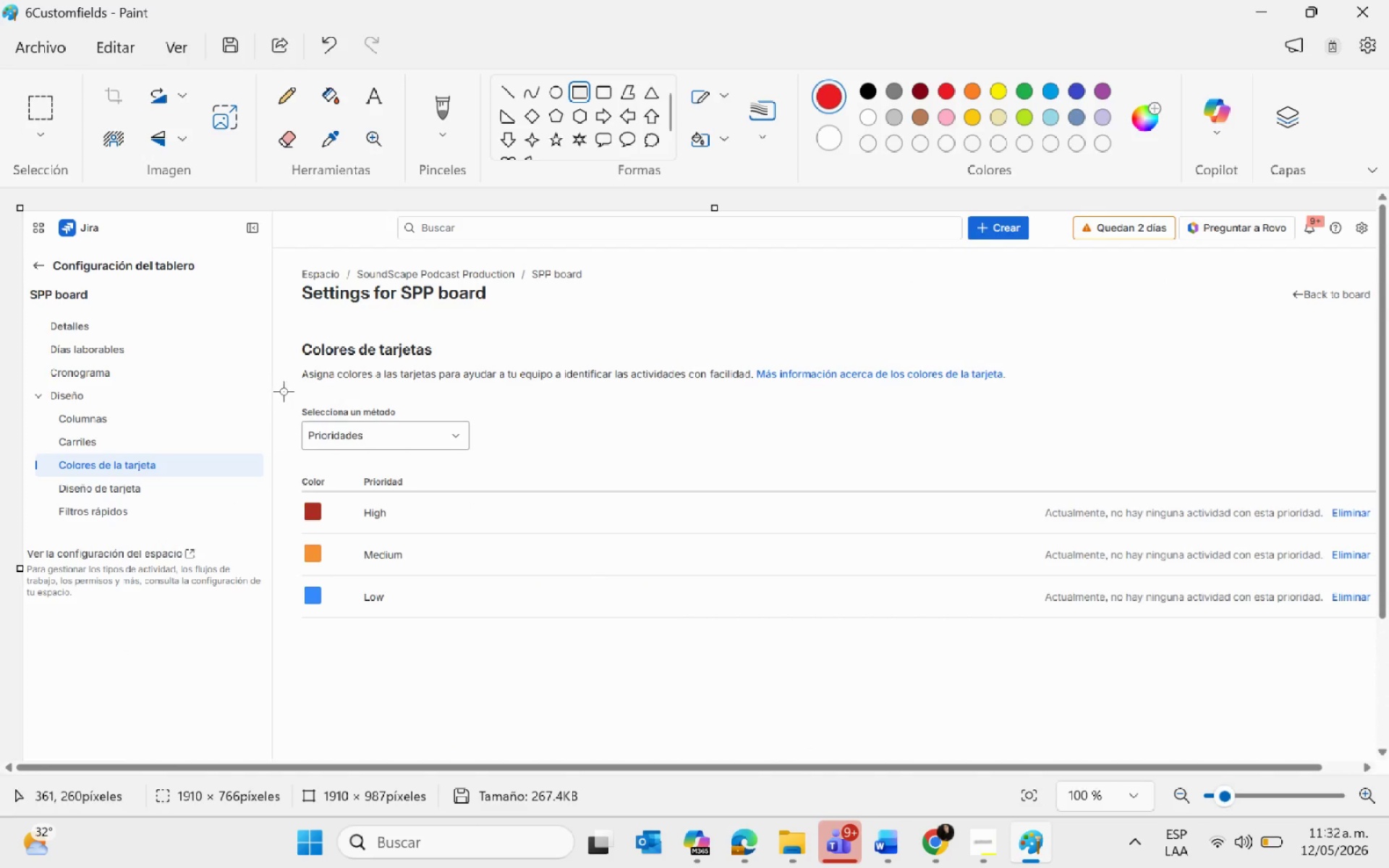 
left_click_drag(start_coordinate=[281, 386], to_coordinate=[1376, 669])
 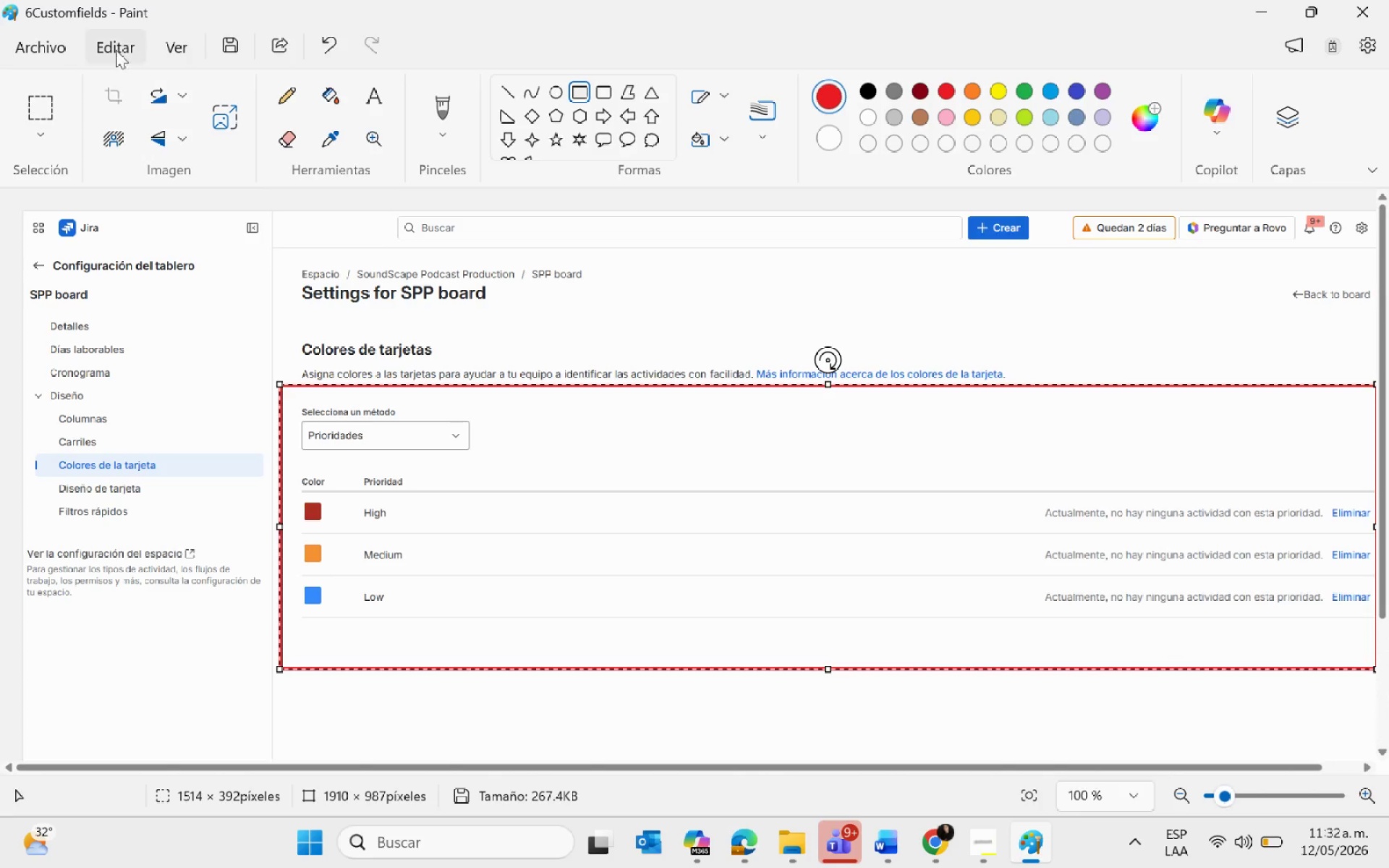 
left_click([20, 43])
 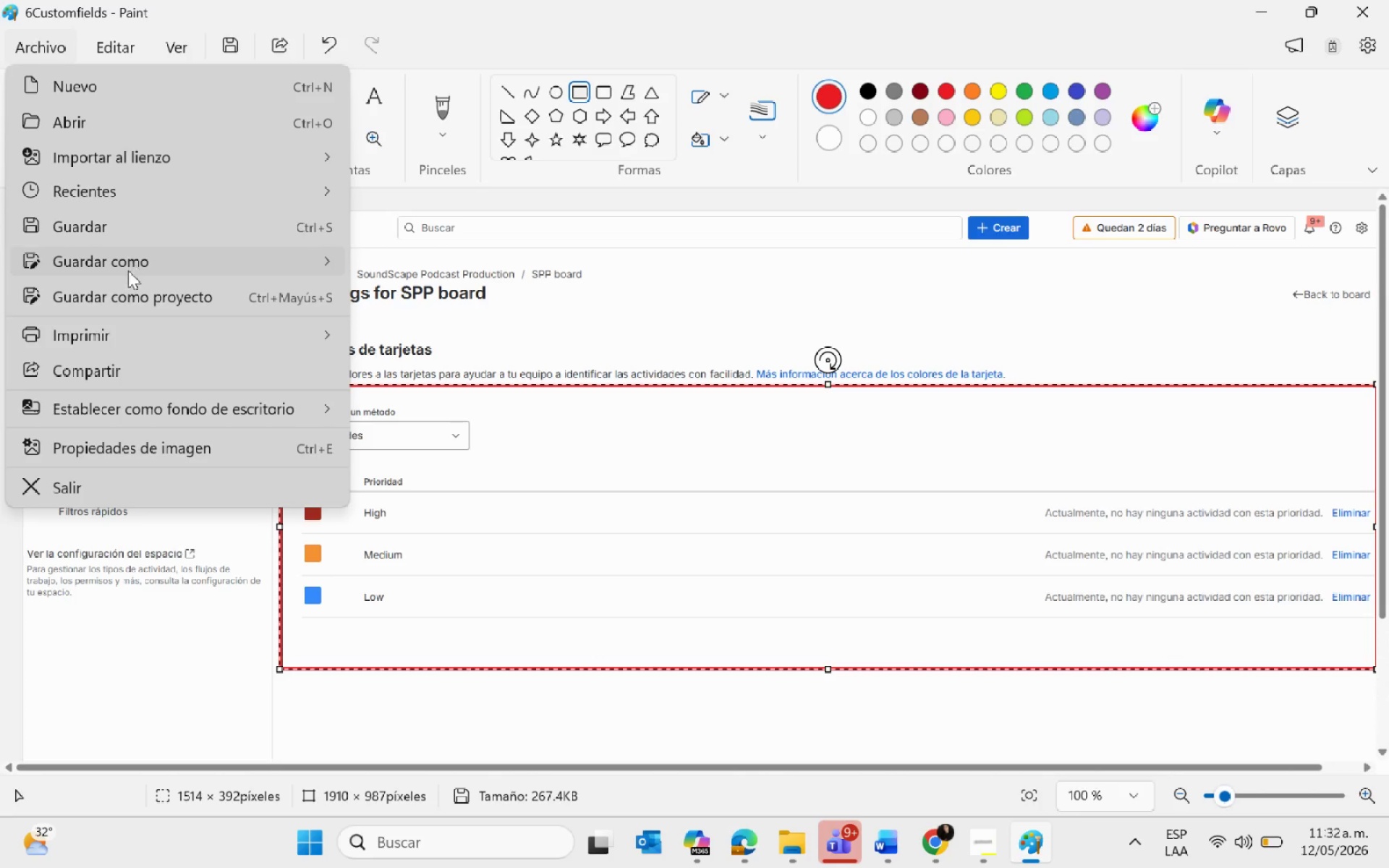 
left_click([124, 265])
 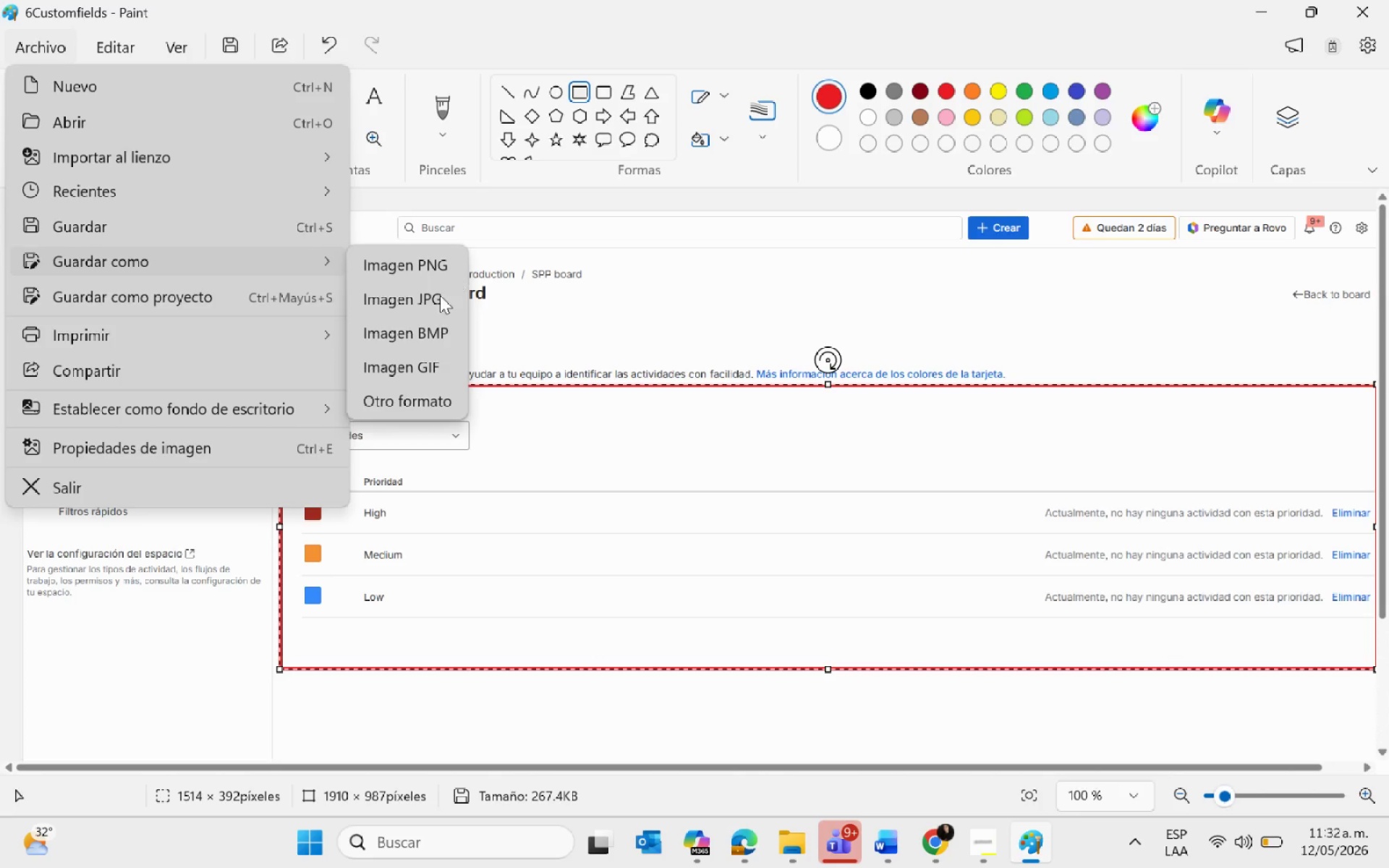 
left_click([440, 297])
 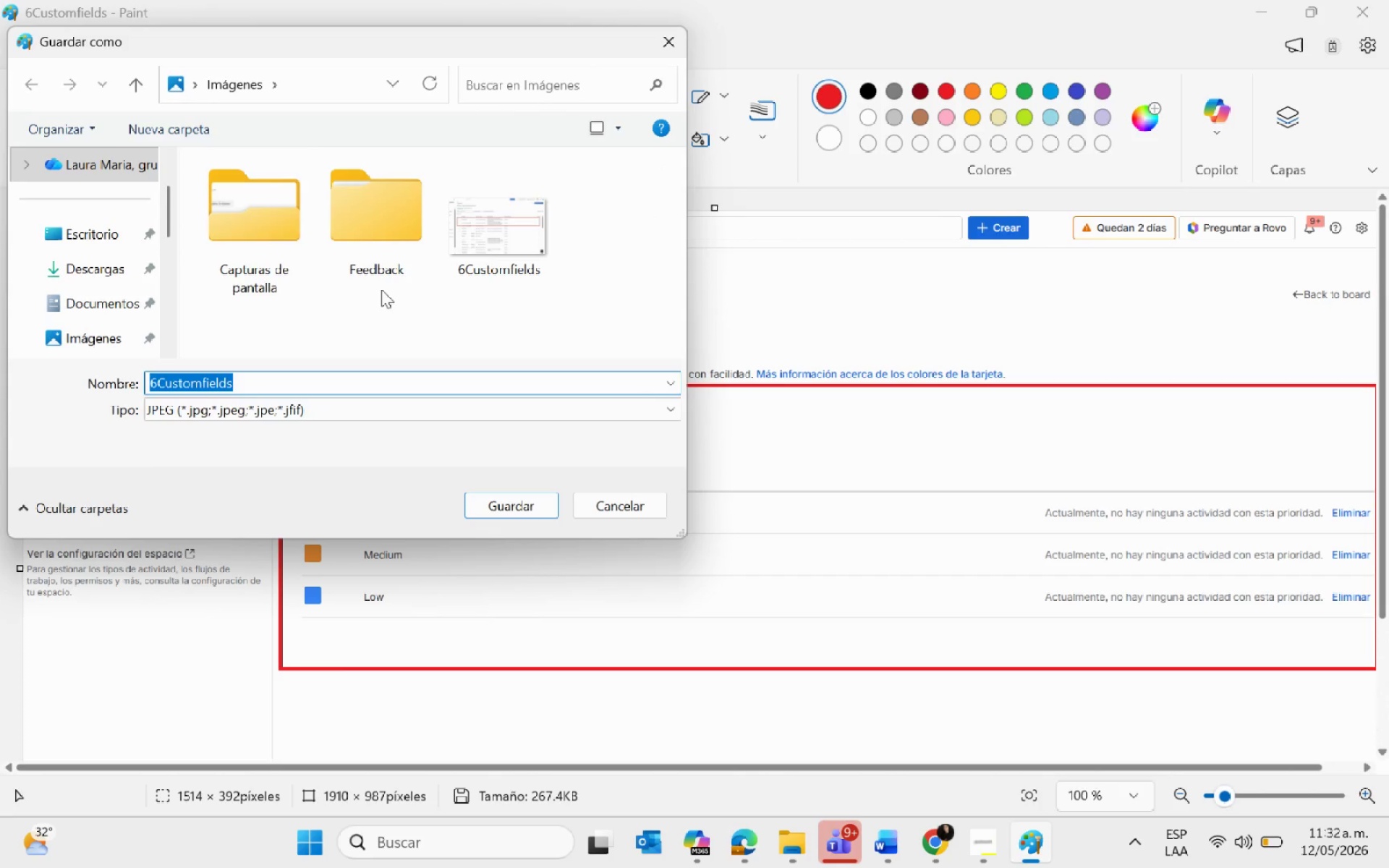 
scroll: coordinate [306, 281], scroll_direction: down, amount: 3.0
 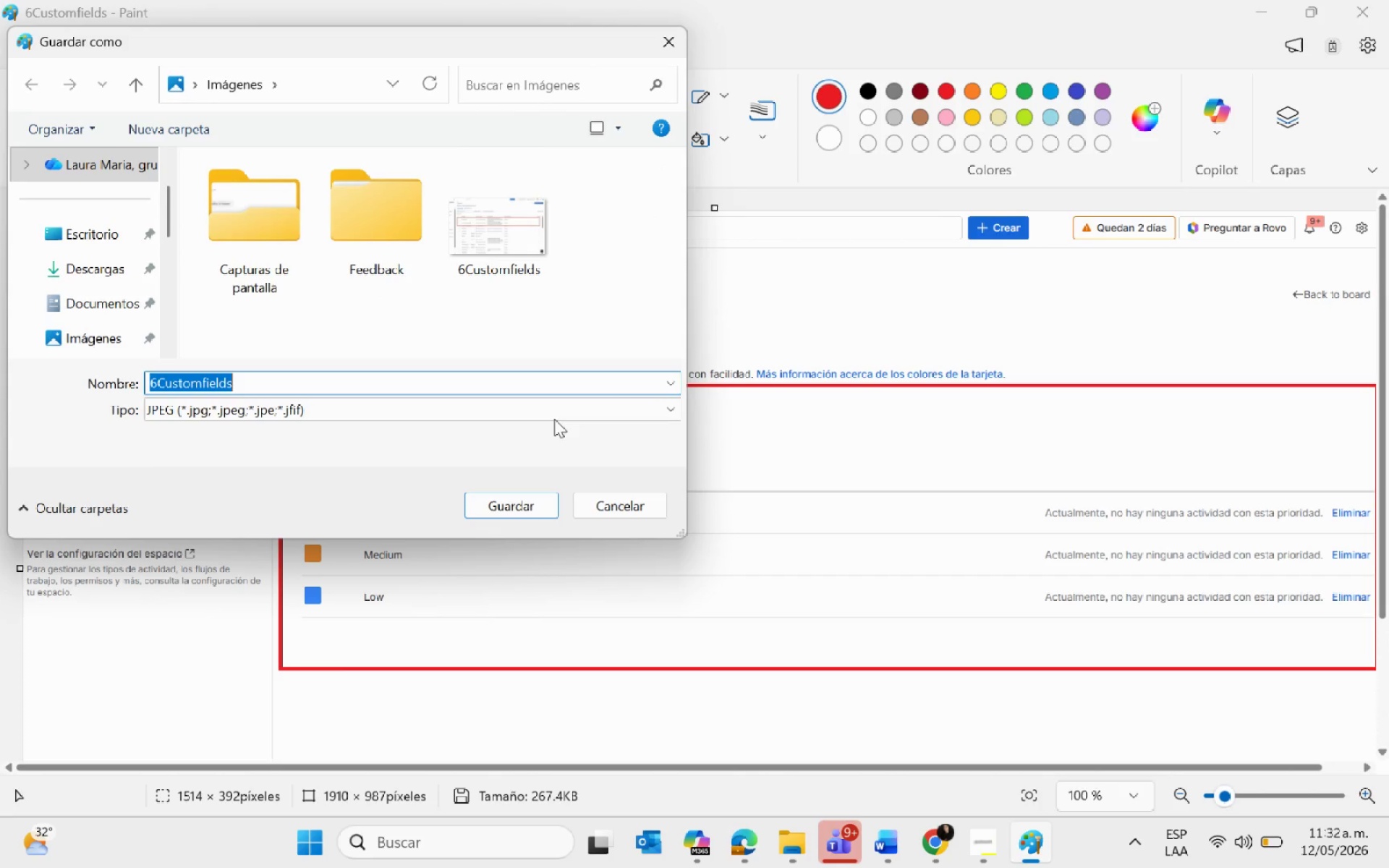 
left_click([602, 506])
 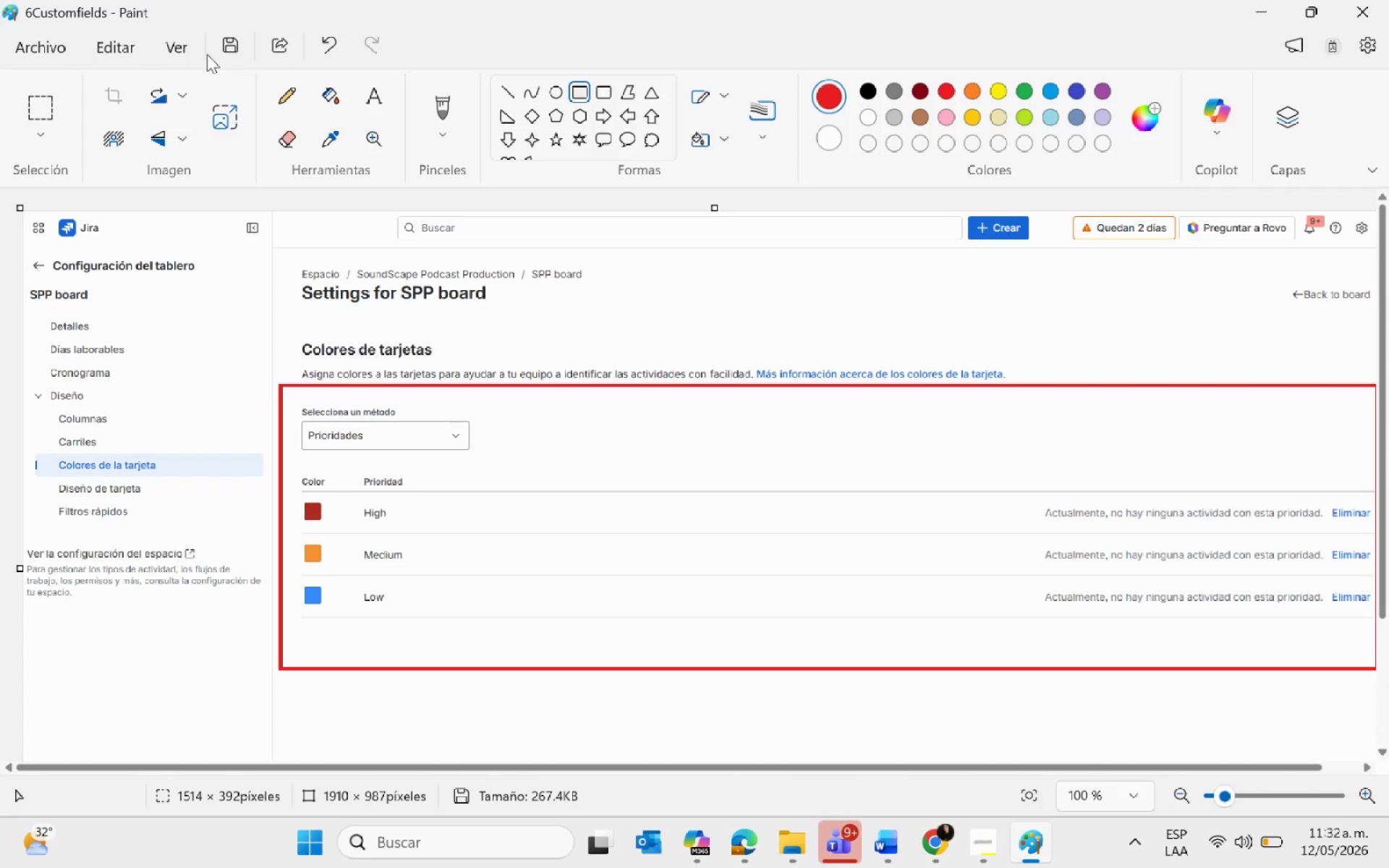 
left_click([60, 48])
 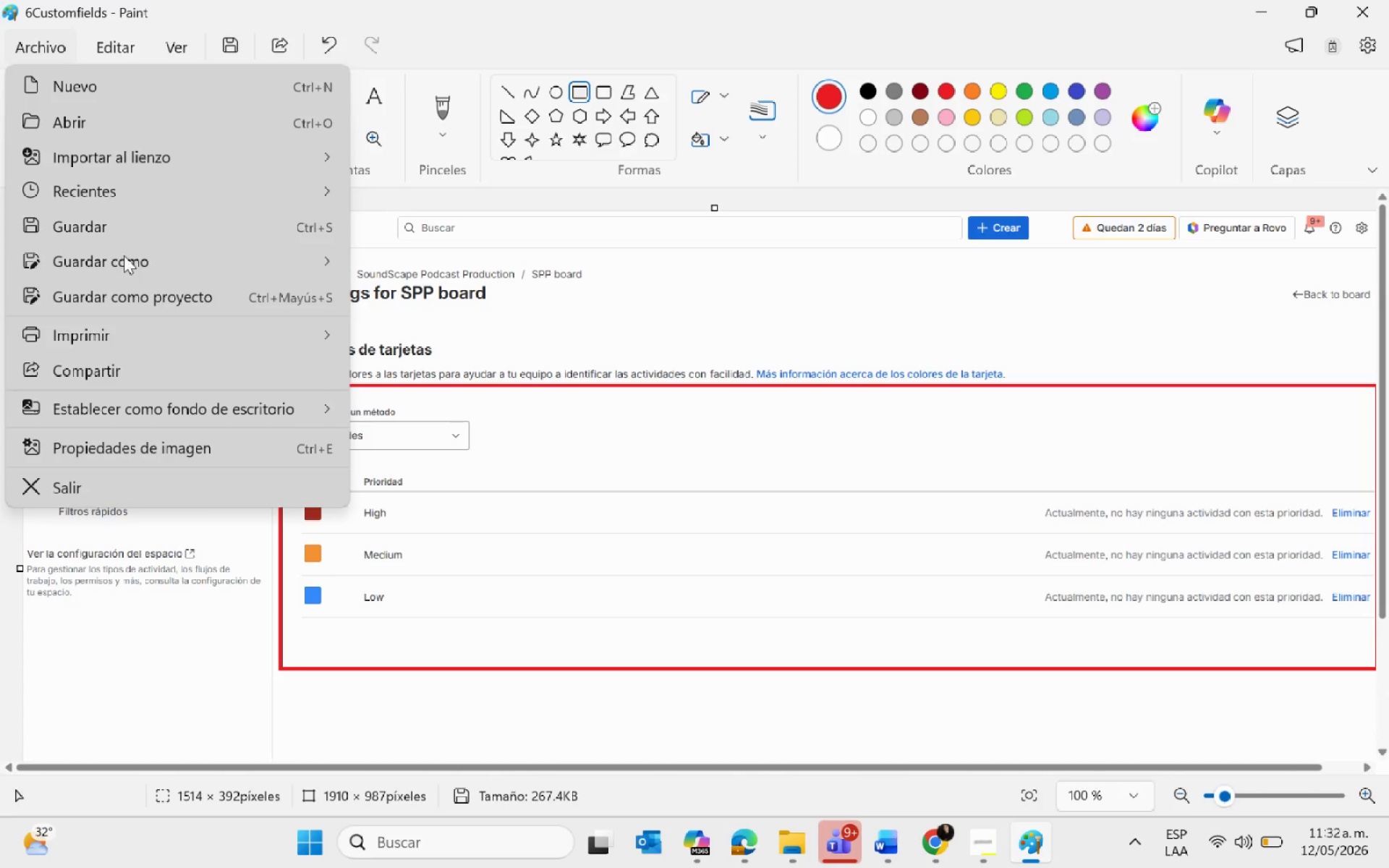 
left_click([126, 258])
 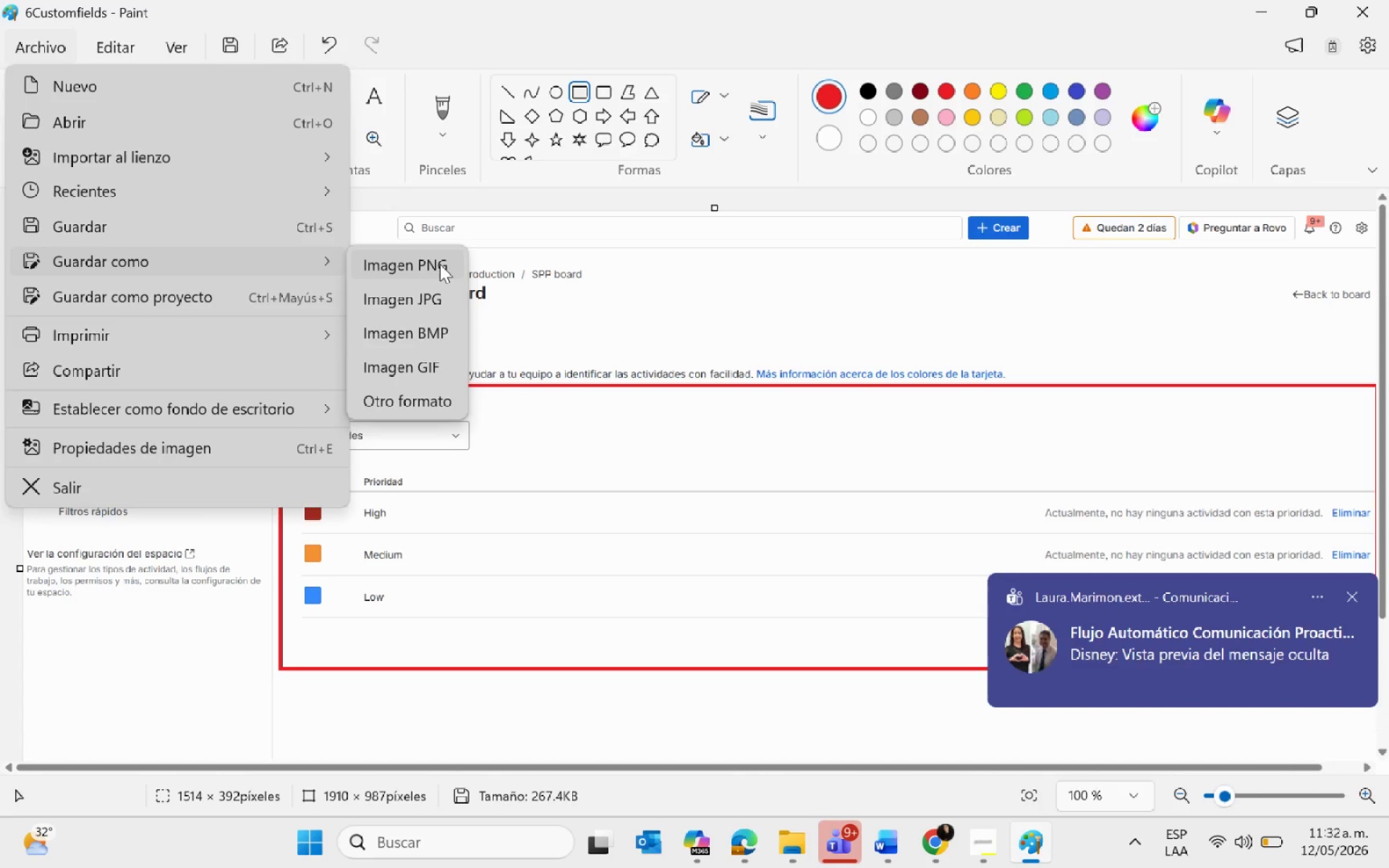 
left_click([440, 264])
 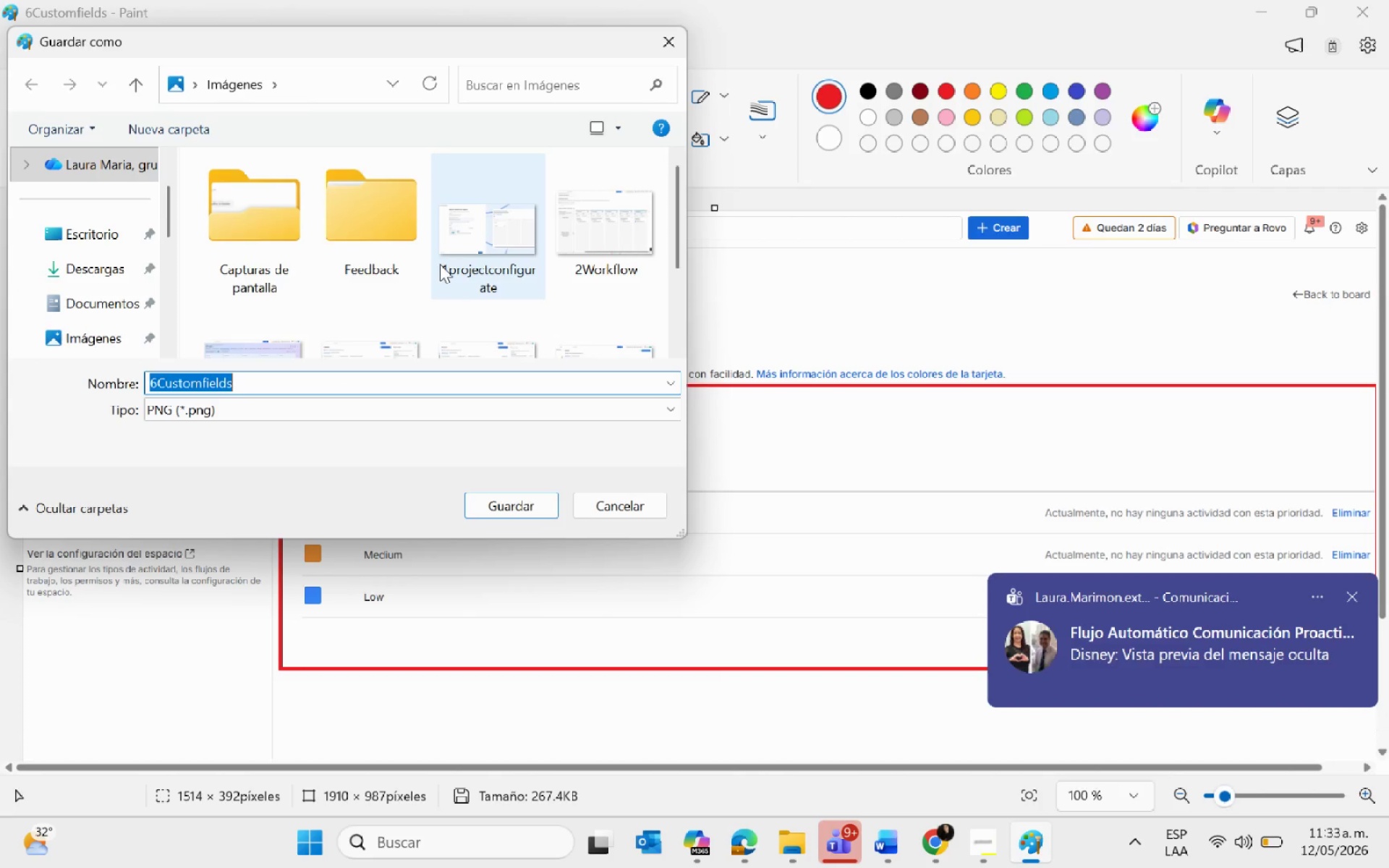 
scroll: coordinate [436, 268], scroll_direction: down, amount: 2.0
 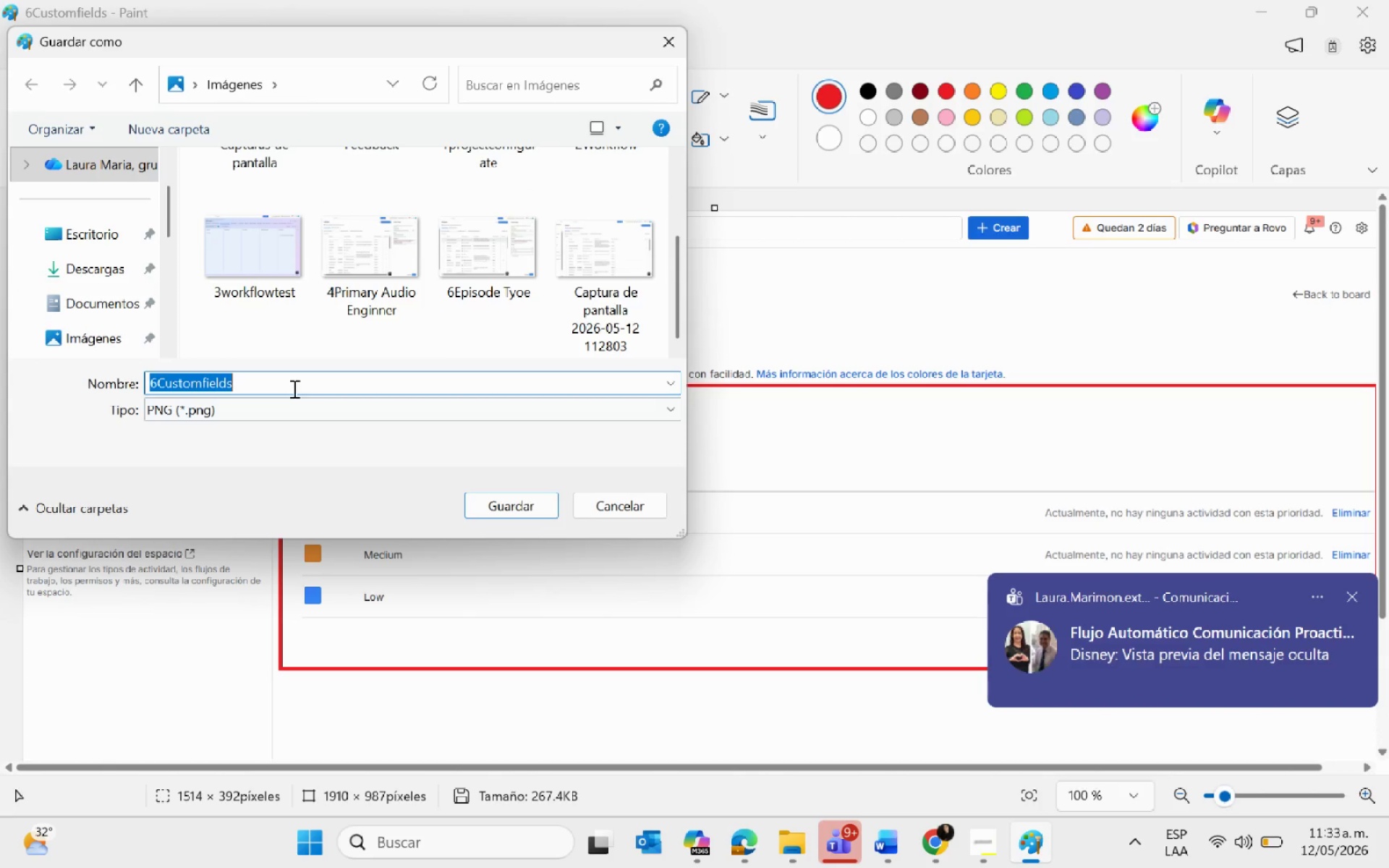 
scroll: coordinate [400, 299], scroll_direction: up, amount: 8.0
 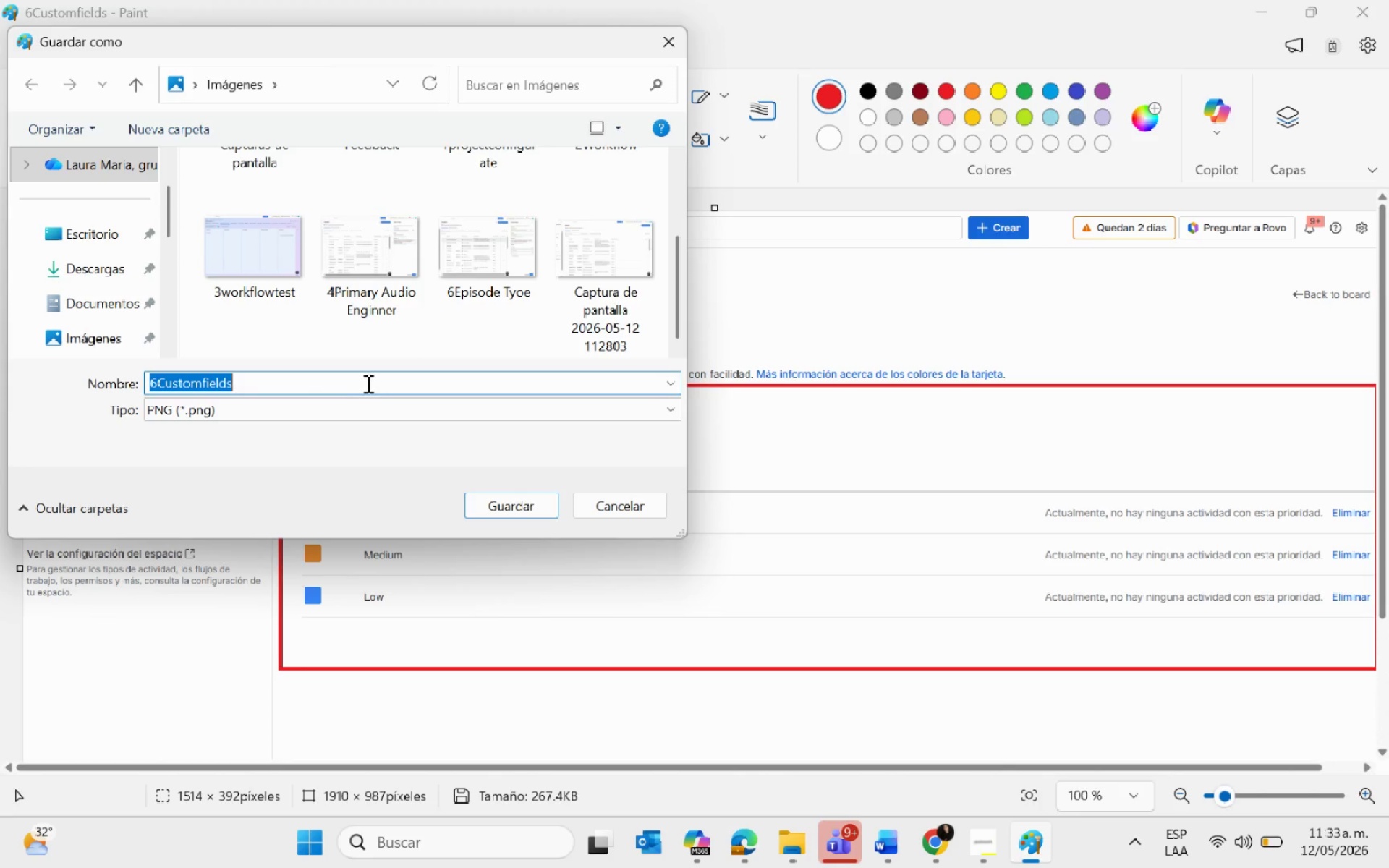 
key(7)
 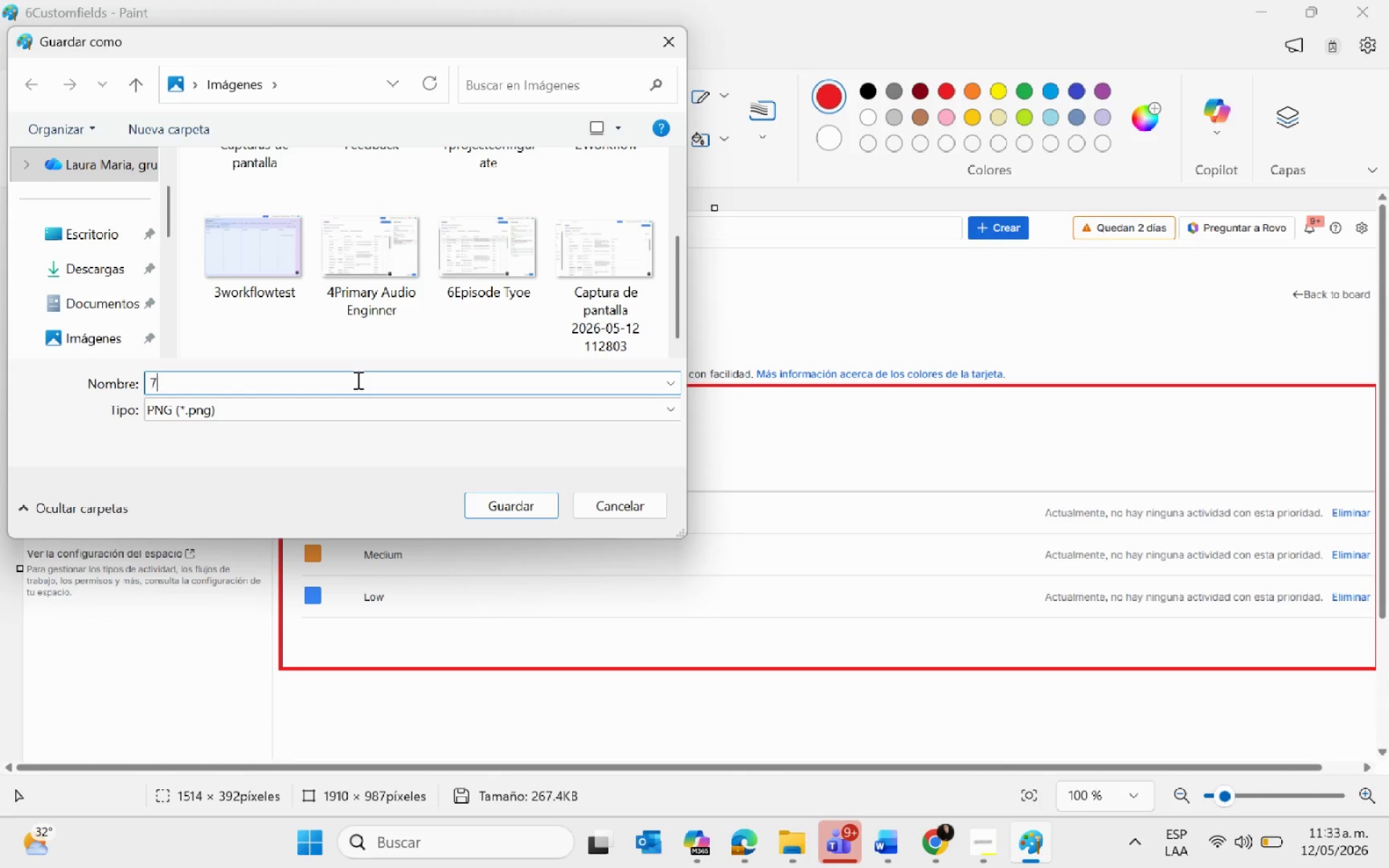 
type(CardSolo)
key(Backspace)
key(Backspace)
key(Backspace)
key(Backspace)
type(Colors)
 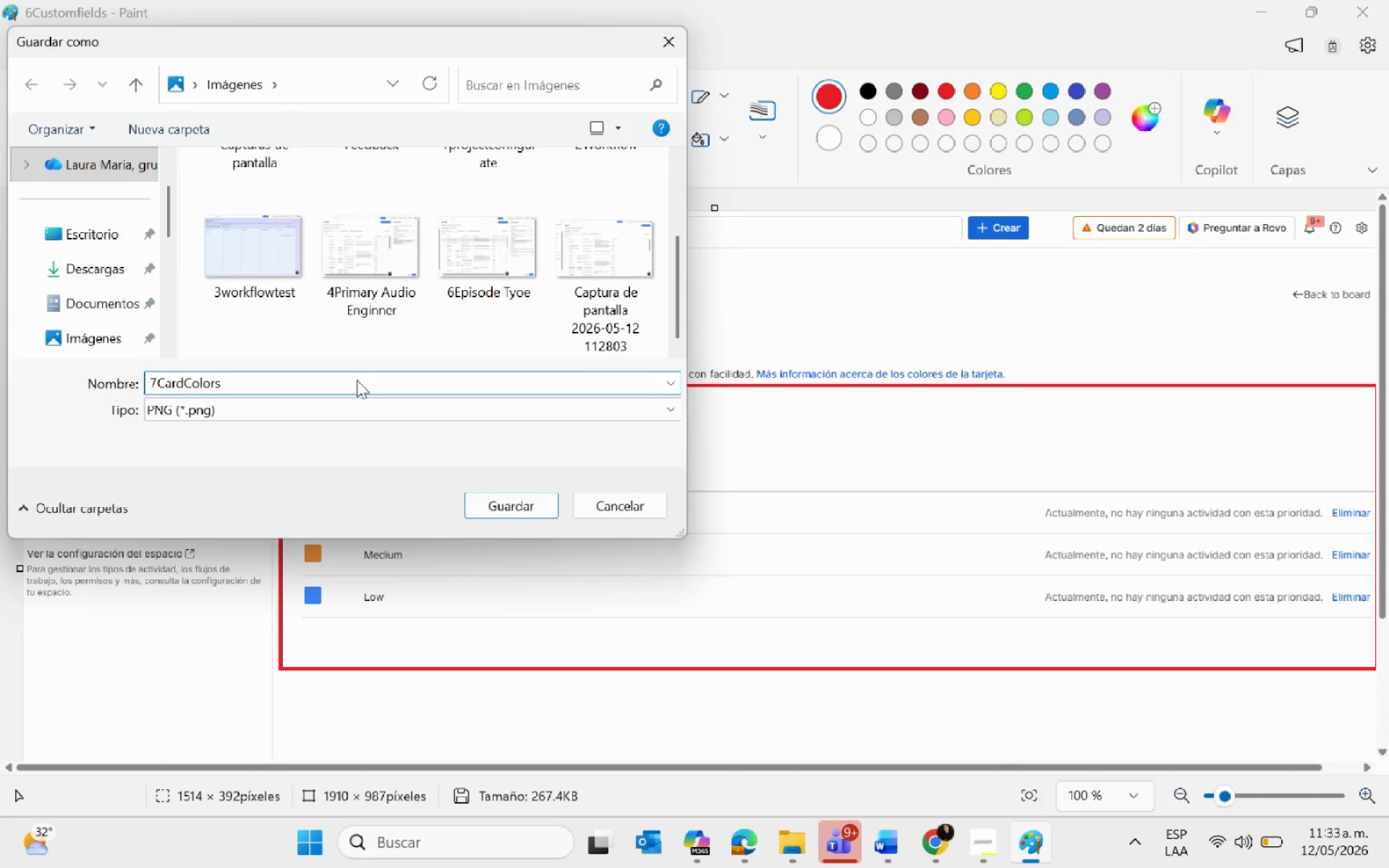 
key(Enter)
 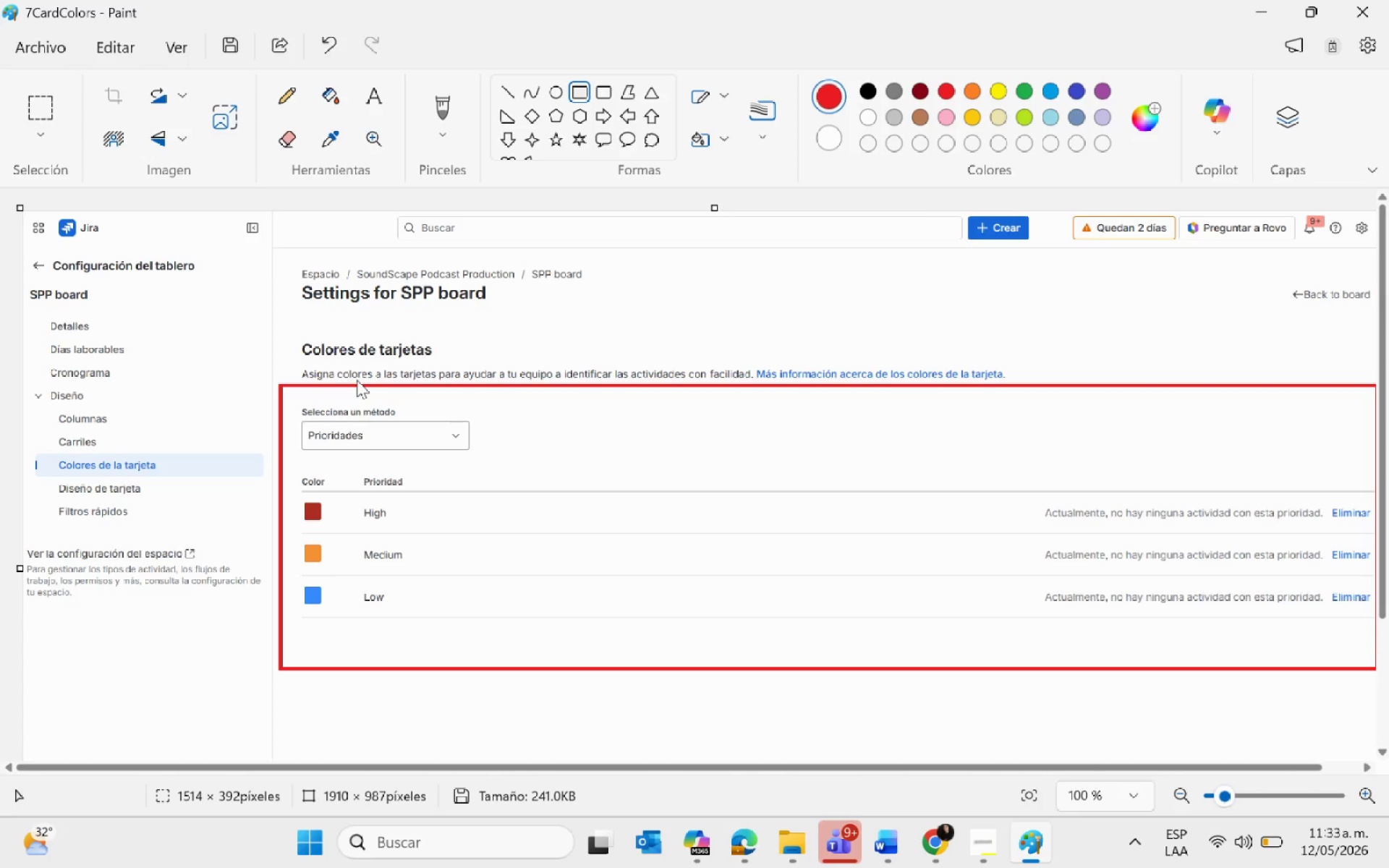 
wait(39.75)
 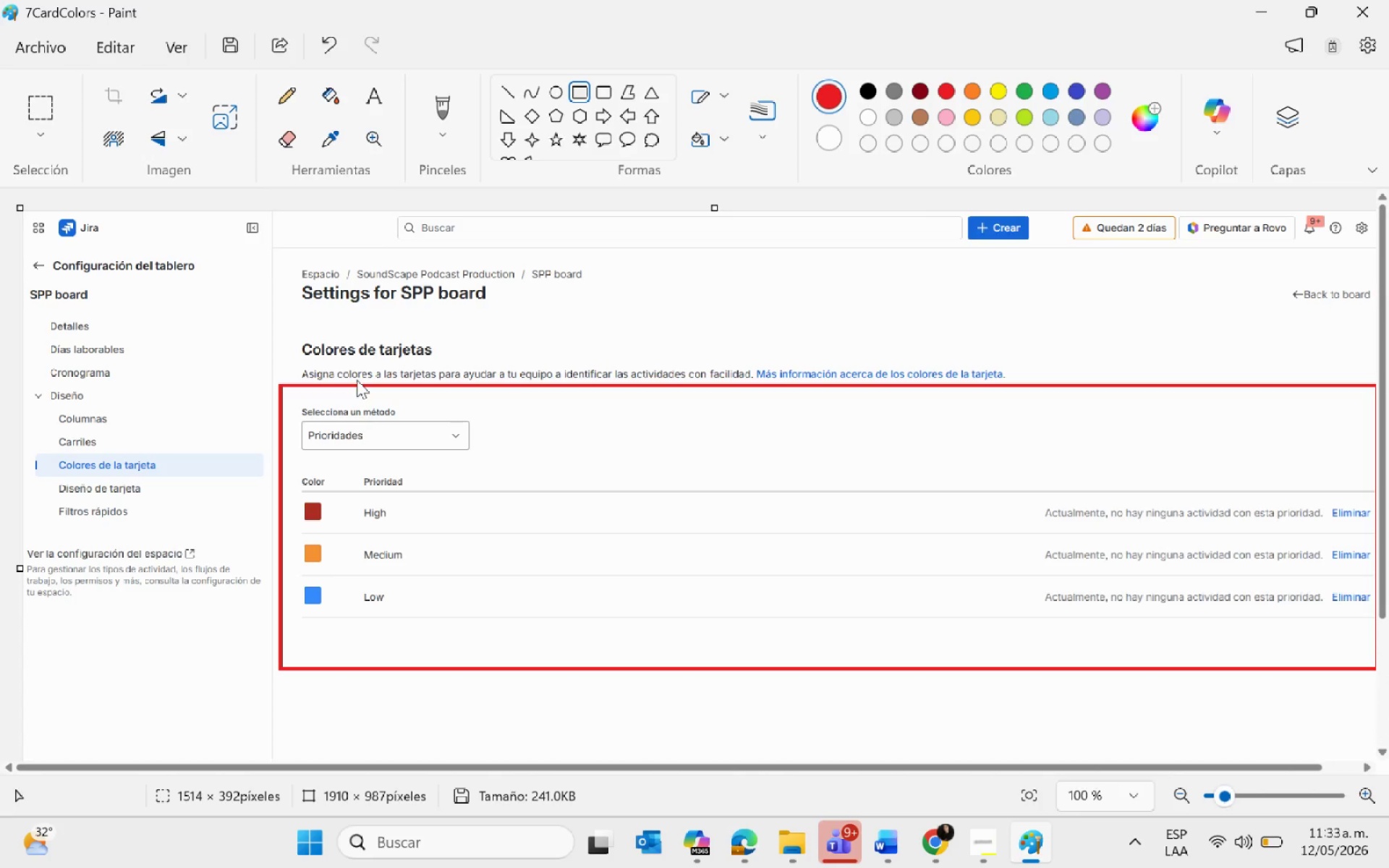 
left_click([1252, 17])
 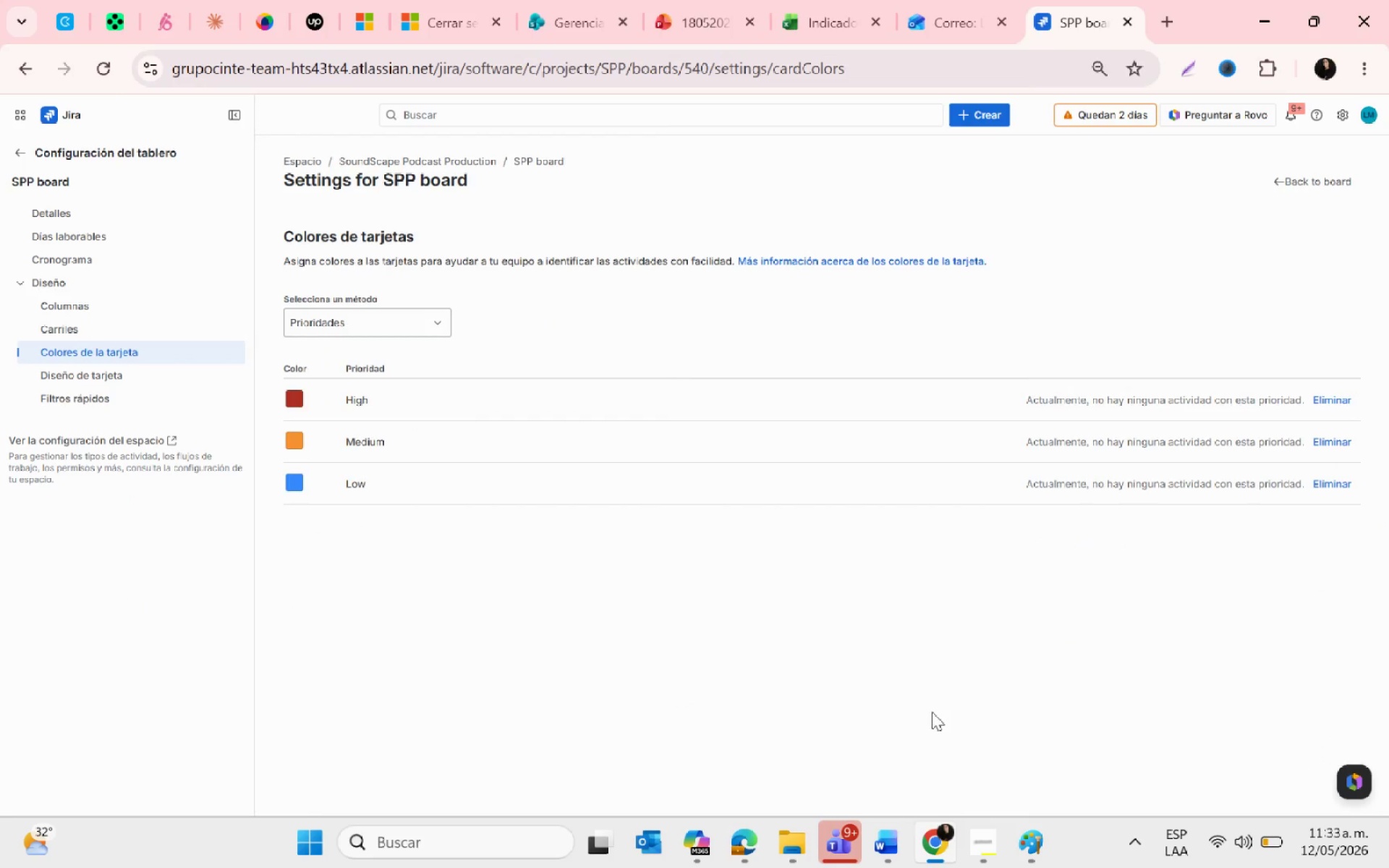 
left_click([979, 842])